 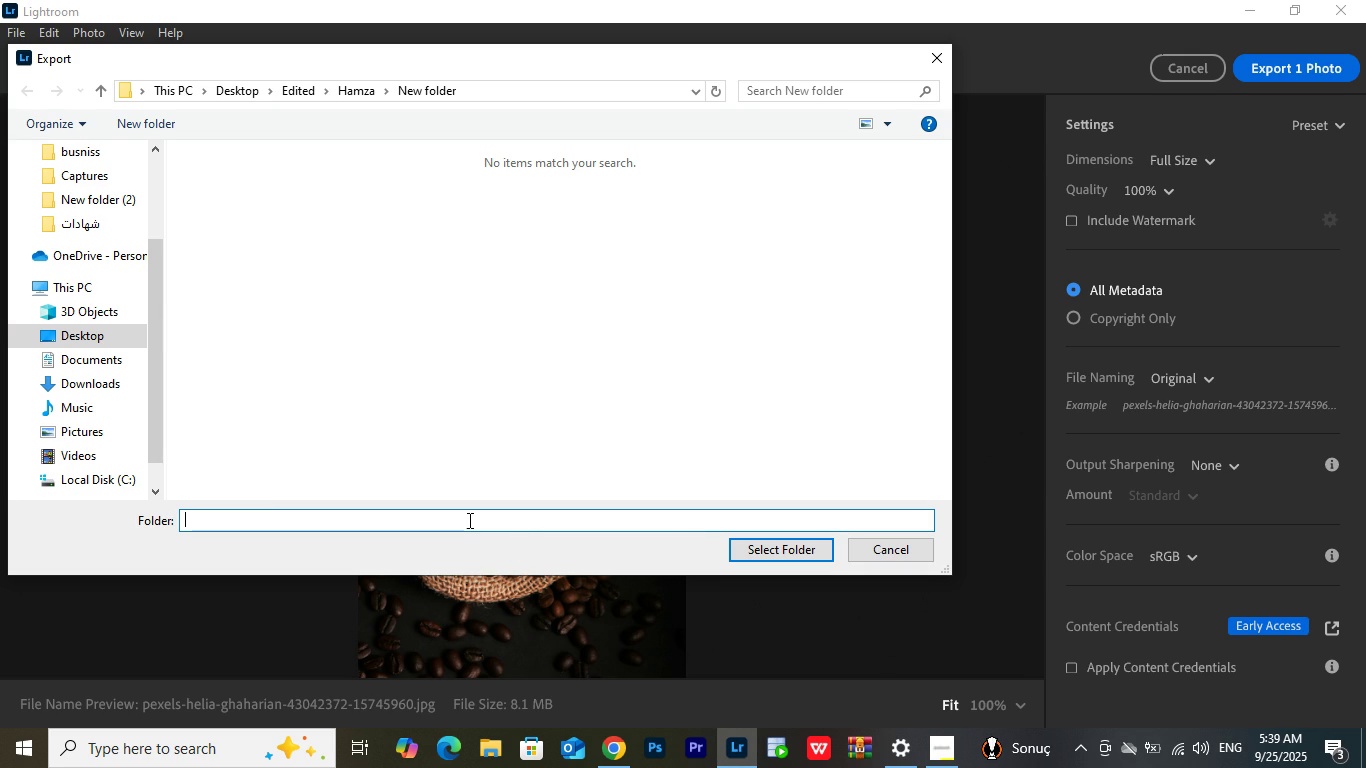 
key(Control+V)
 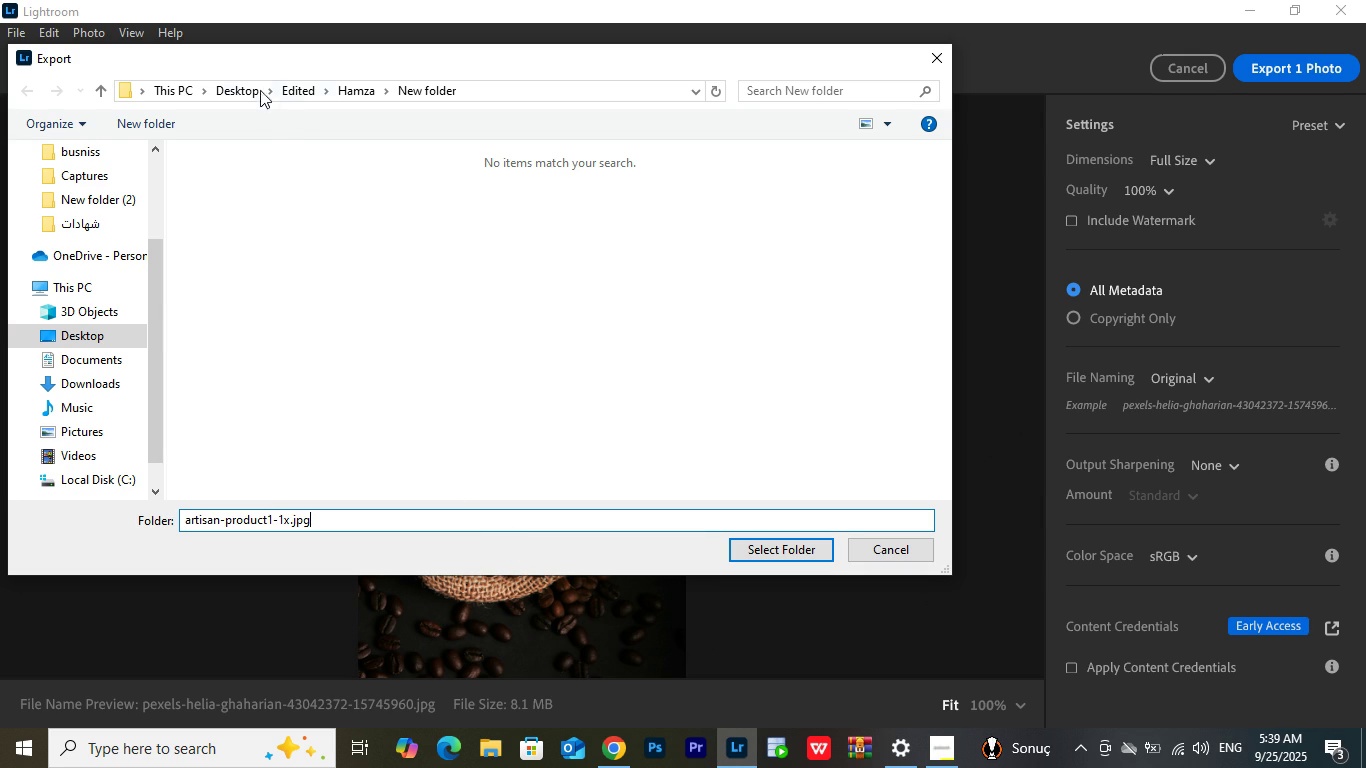 
left_click([241, 90])
 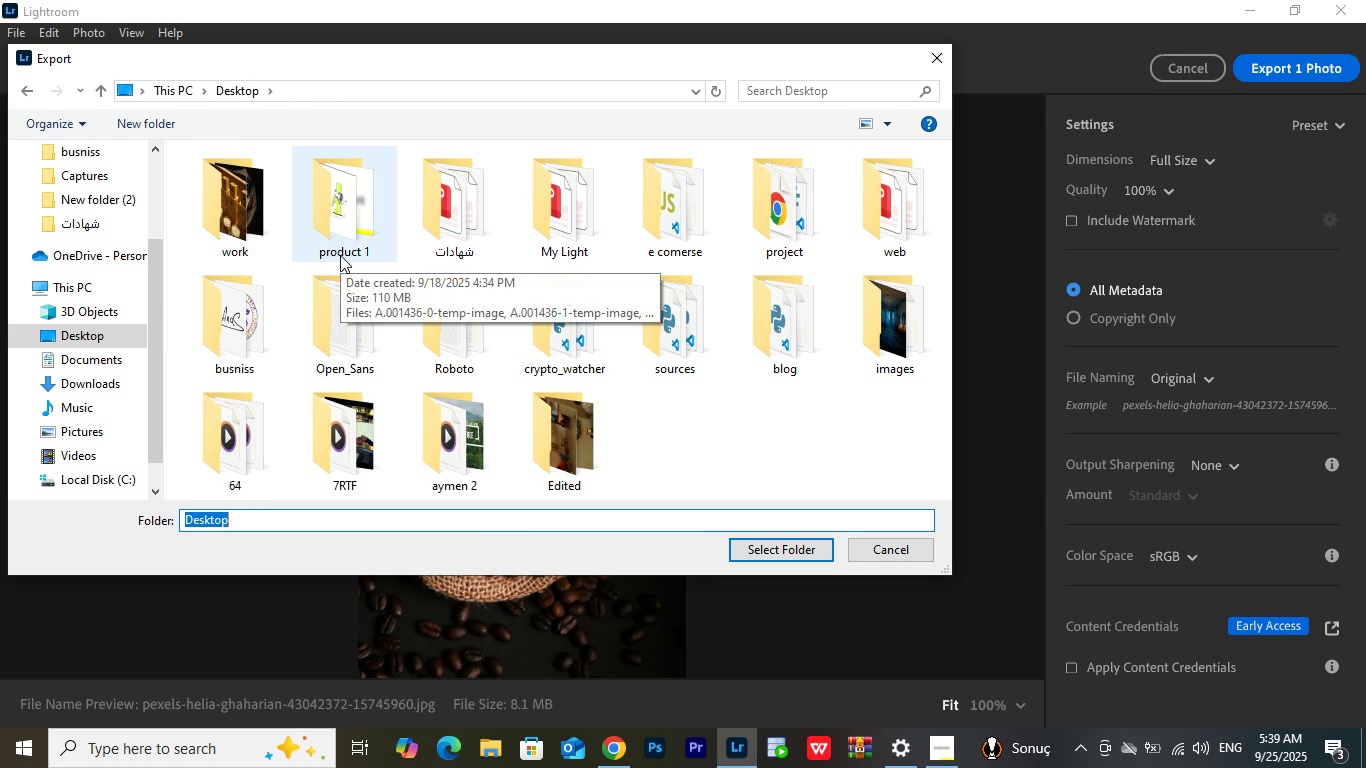 
double_click([223, 231])
 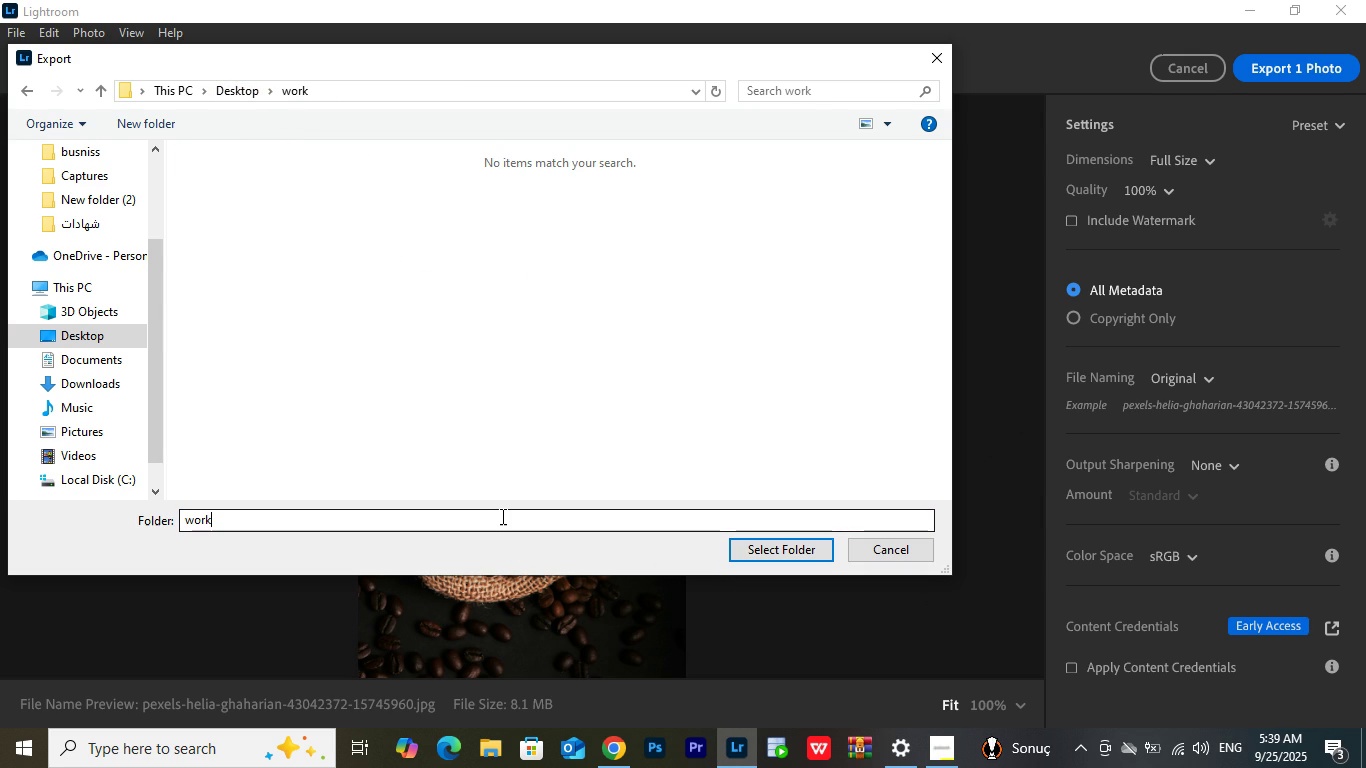 
double_click([501, 516])
 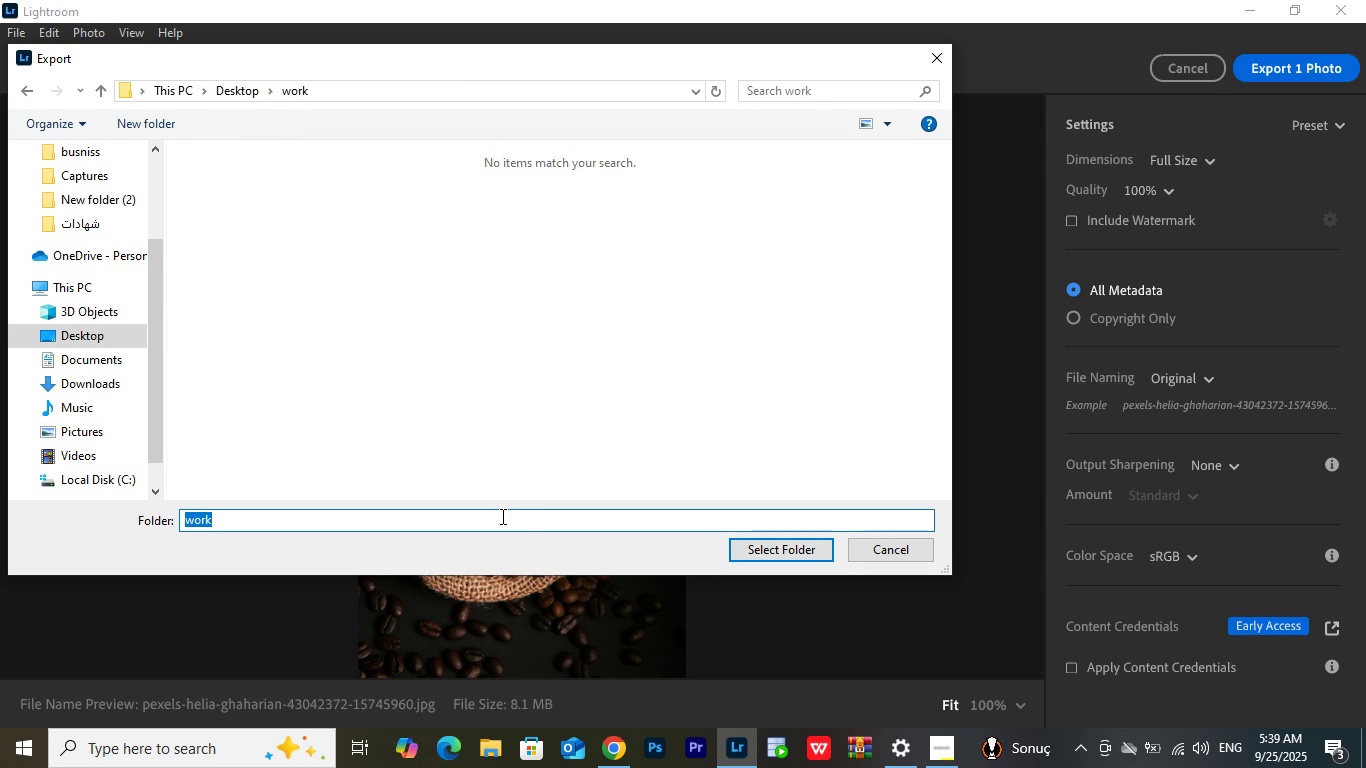 
key(Shift+ShiftLeft)
 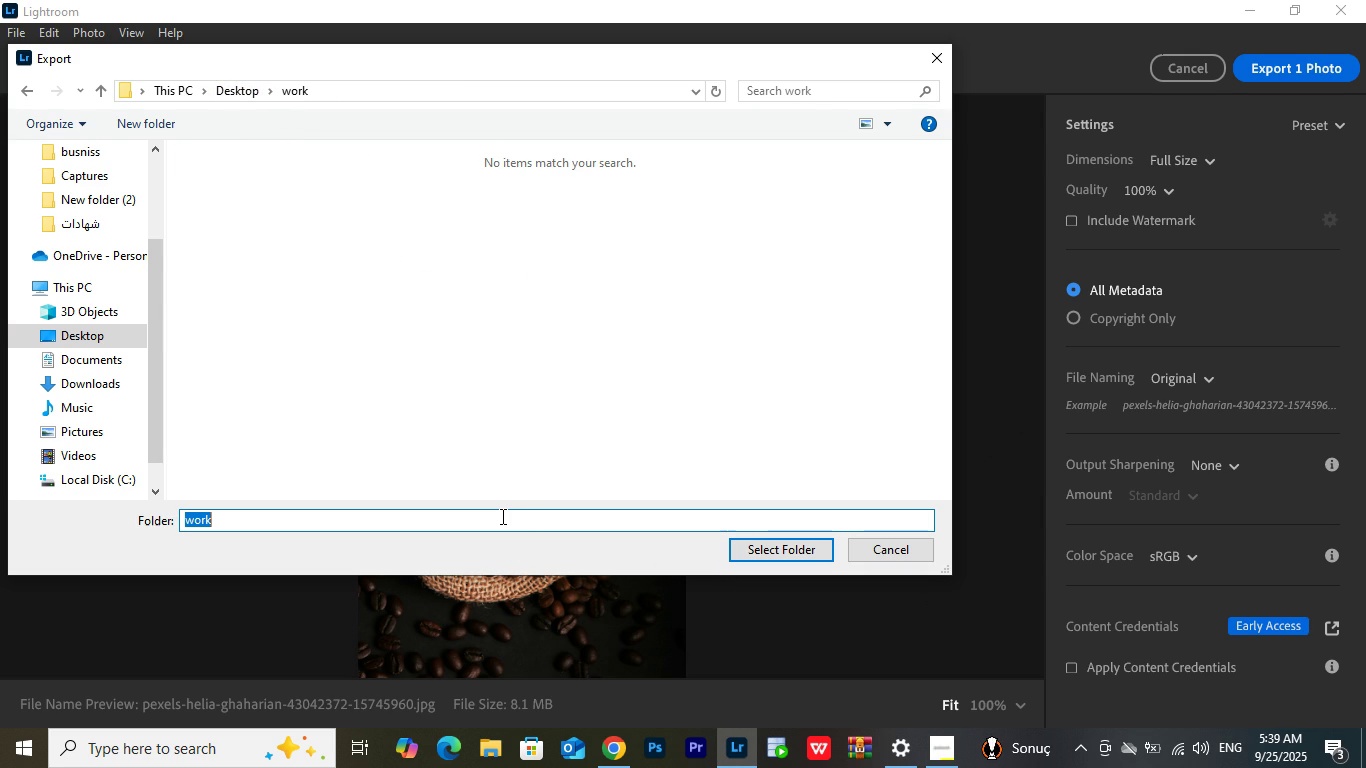 
key(Control+Shift+ControlLeft)
 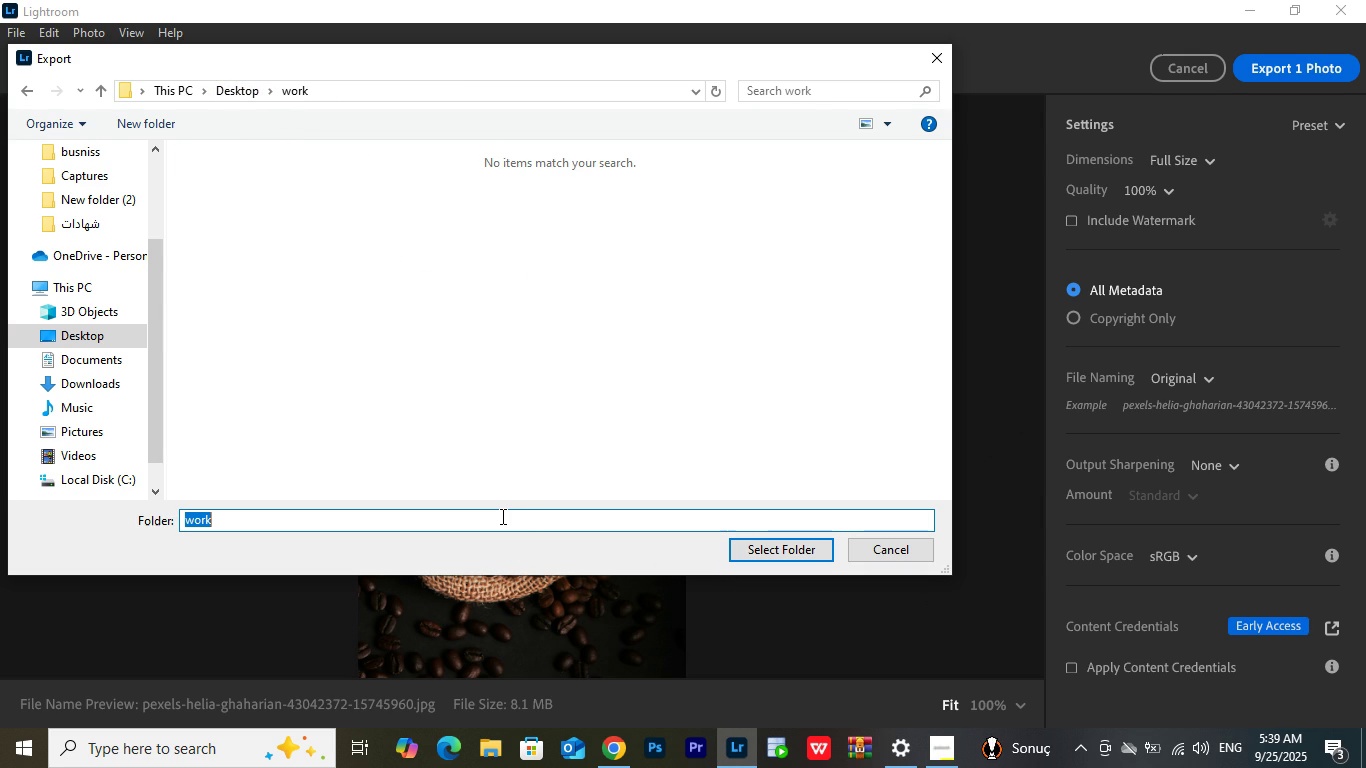 
key(Control+V)
 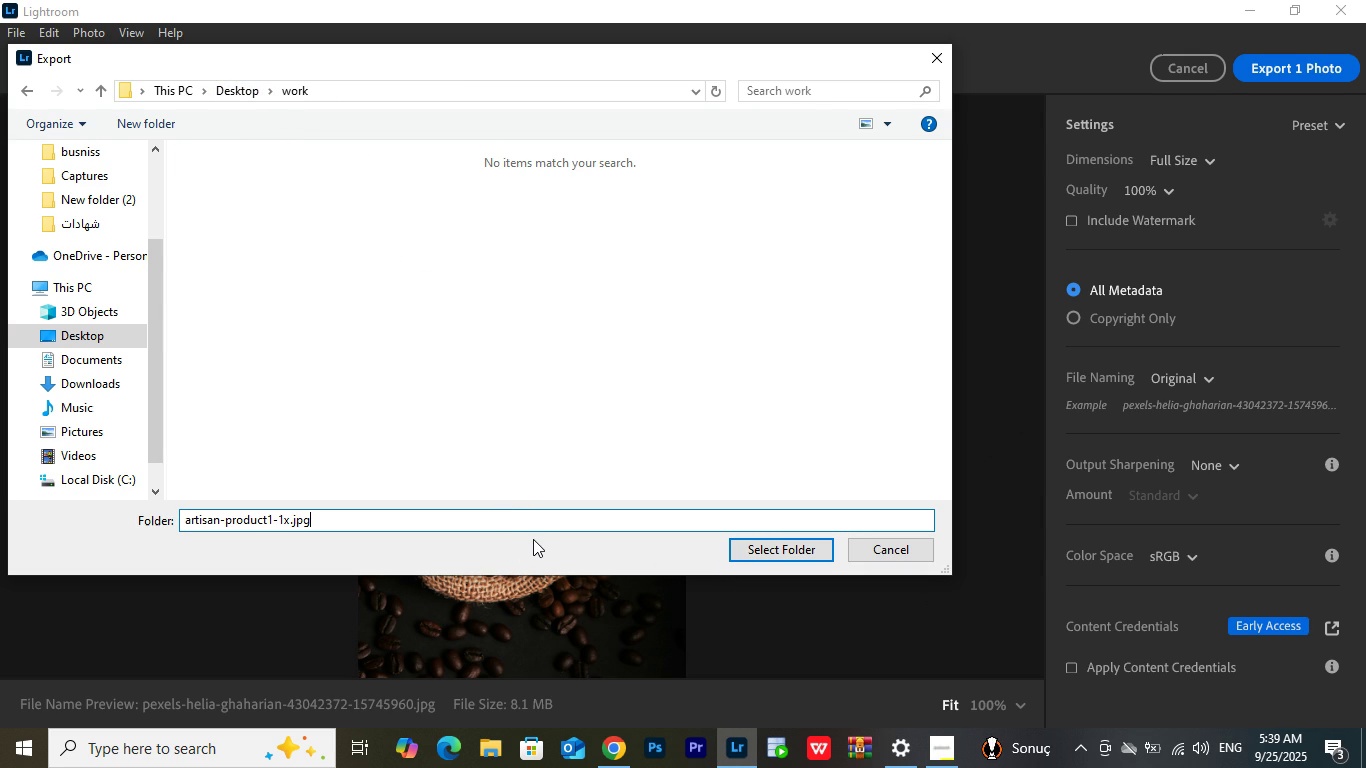 
left_click([533, 539])
 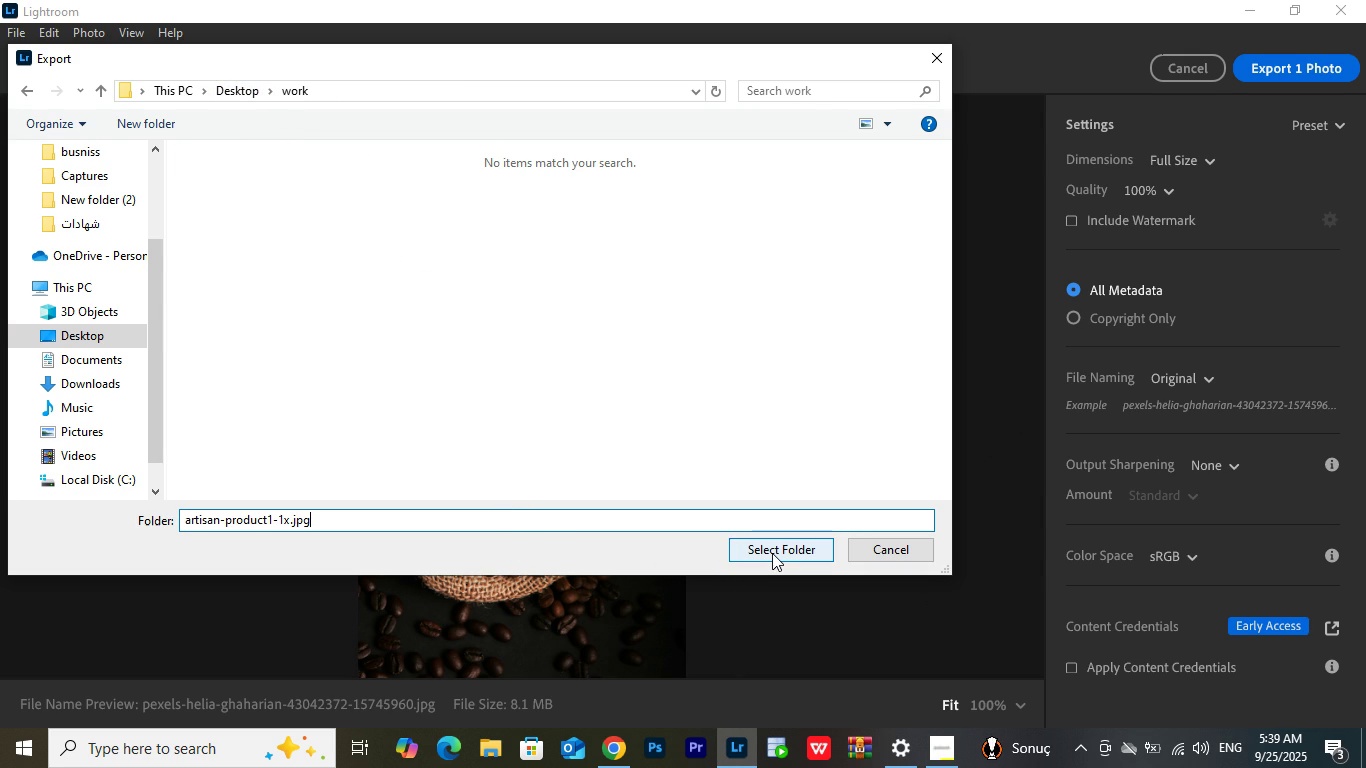 
left_click([772, 553])
 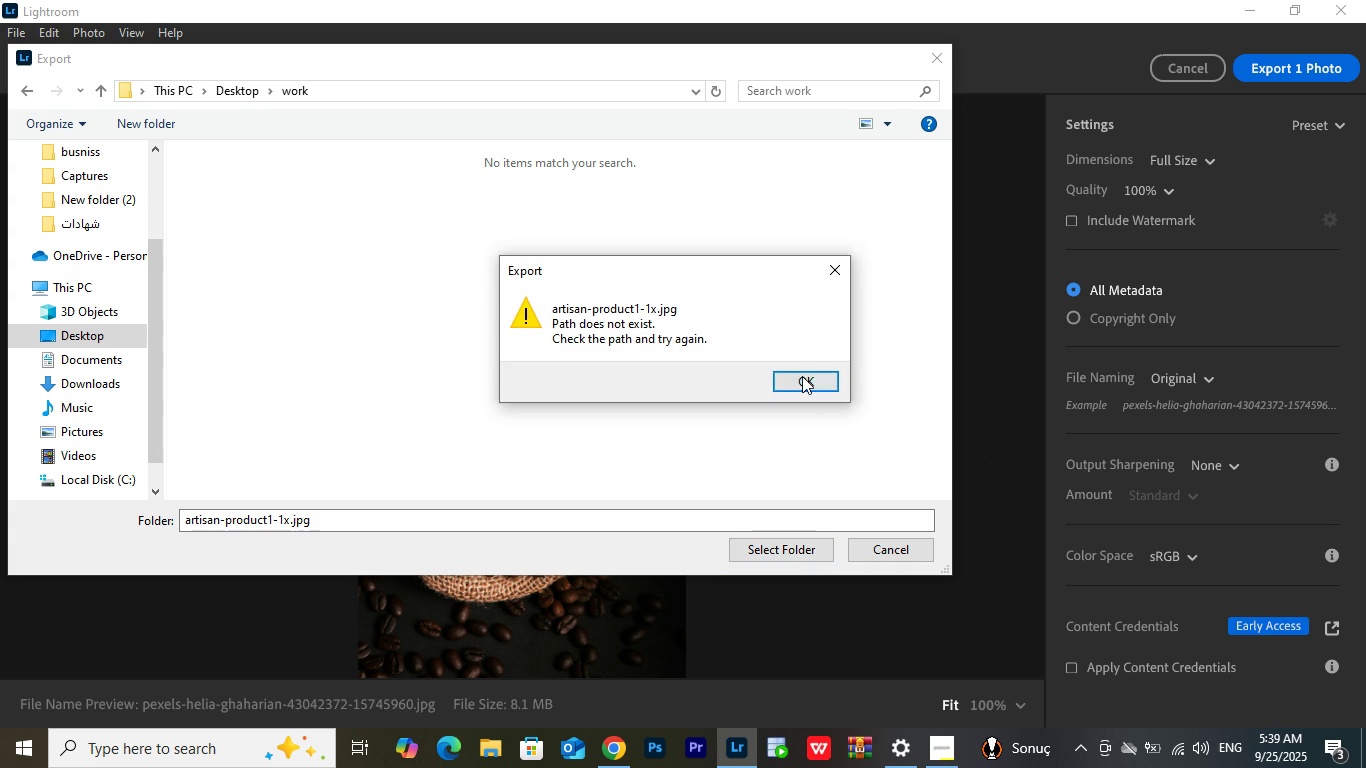 
left_click([802, 377])
 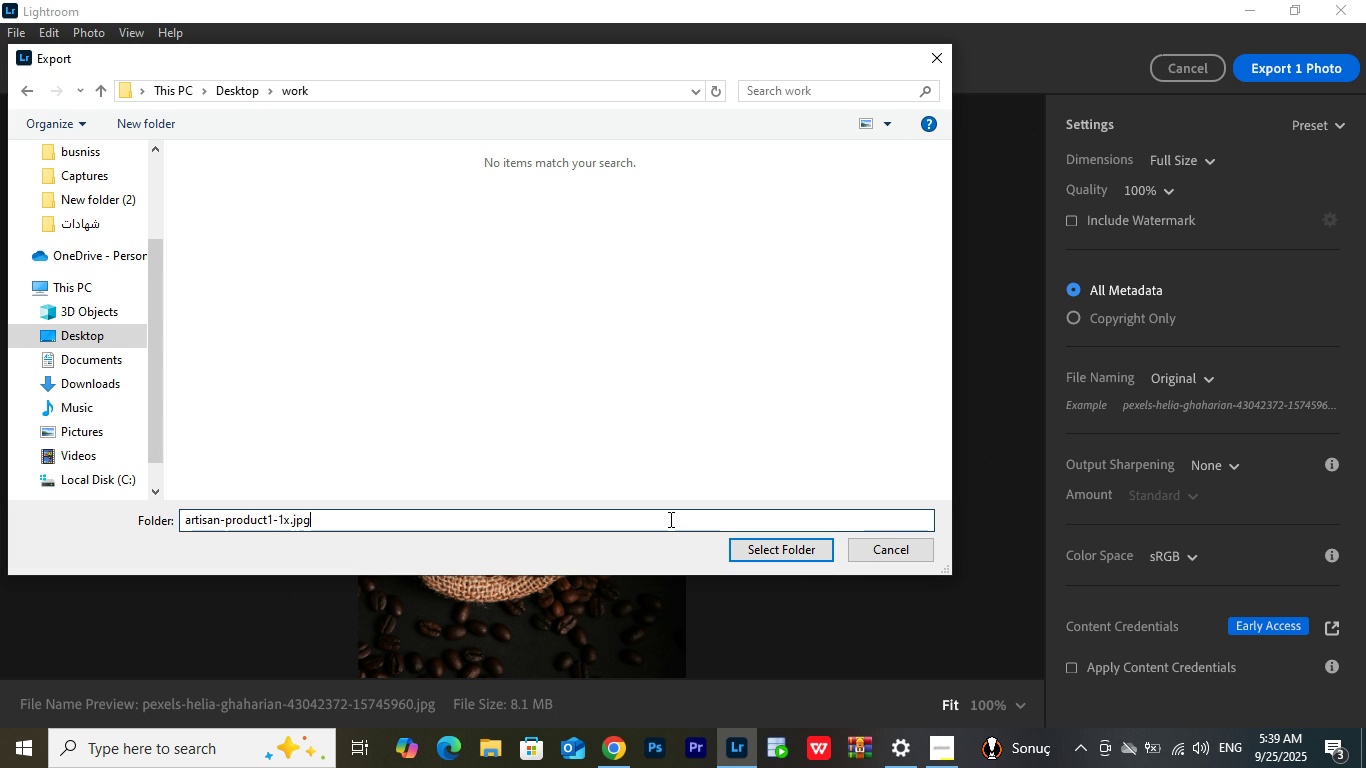 
double_click([669, 519])
 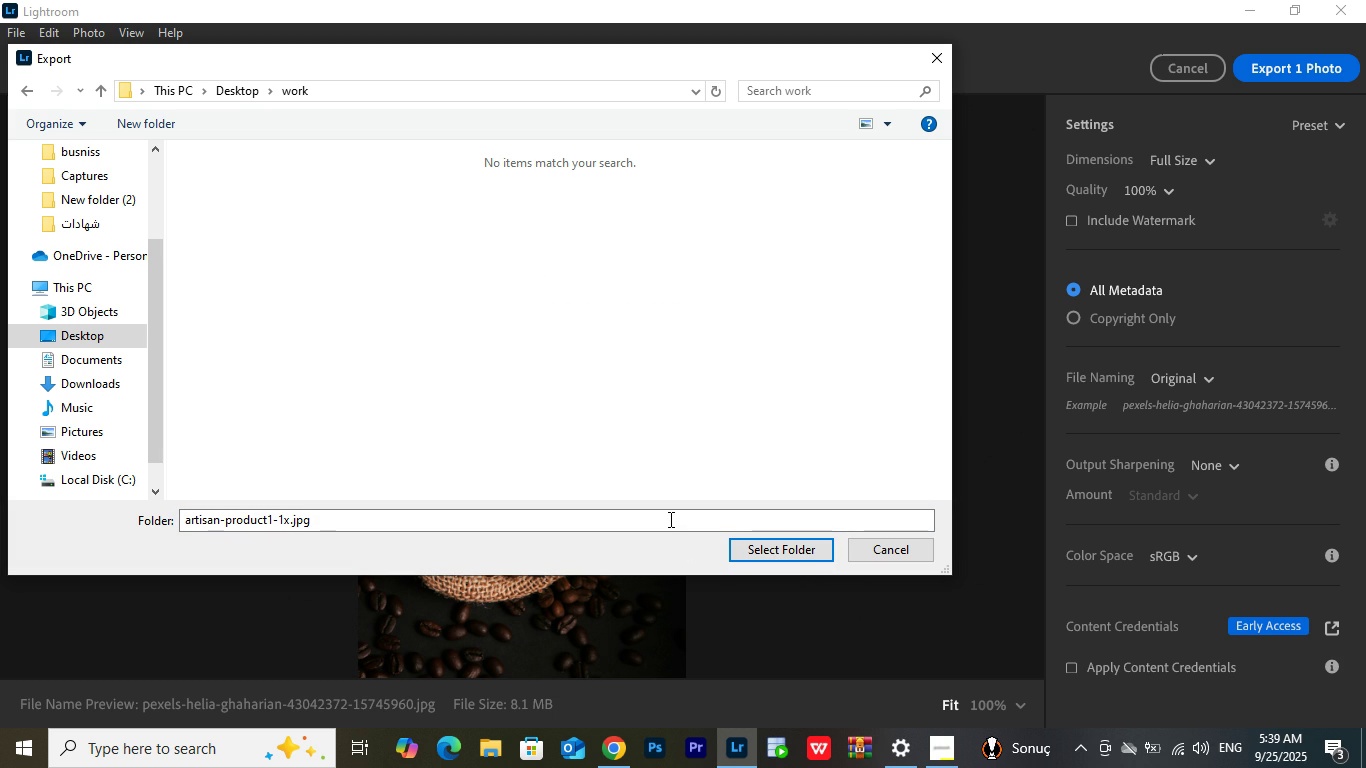 
triple_click([669, 519])
 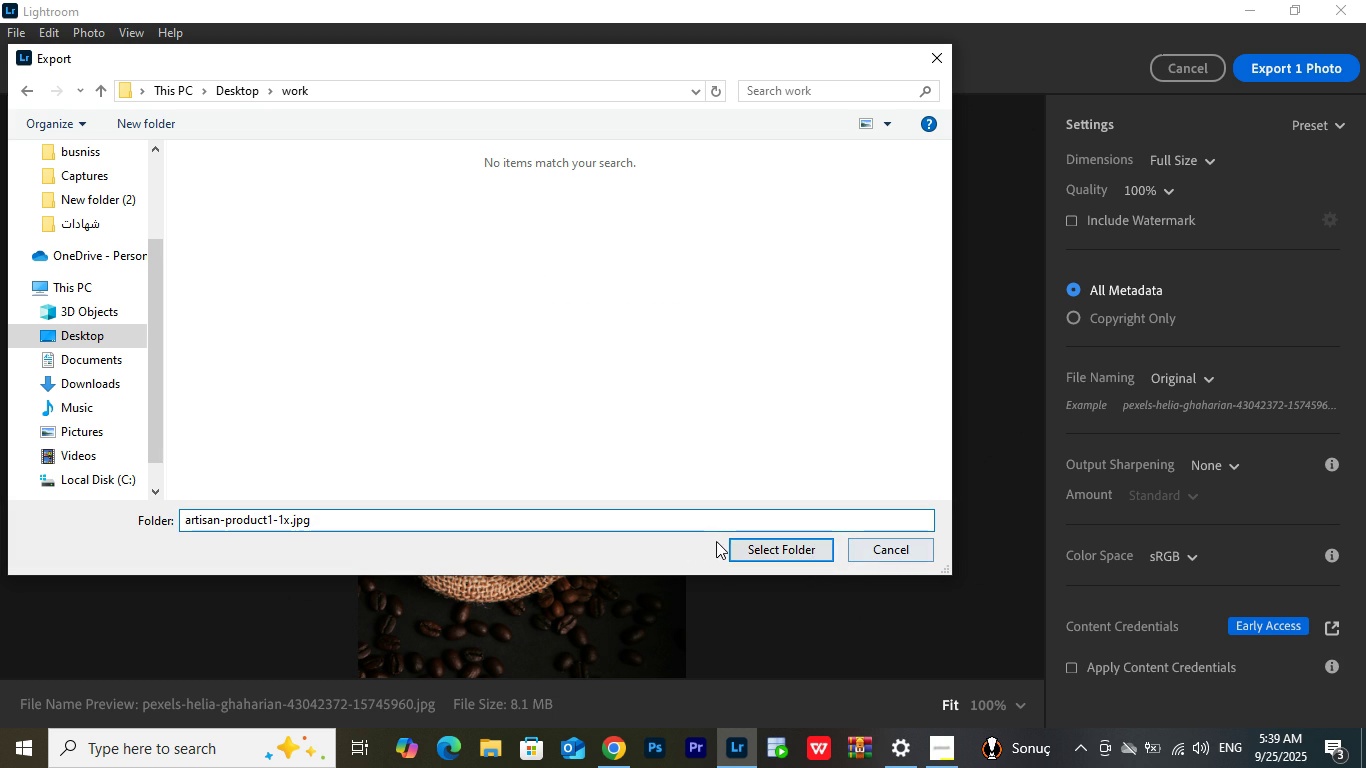 
double_click([600, 522])
 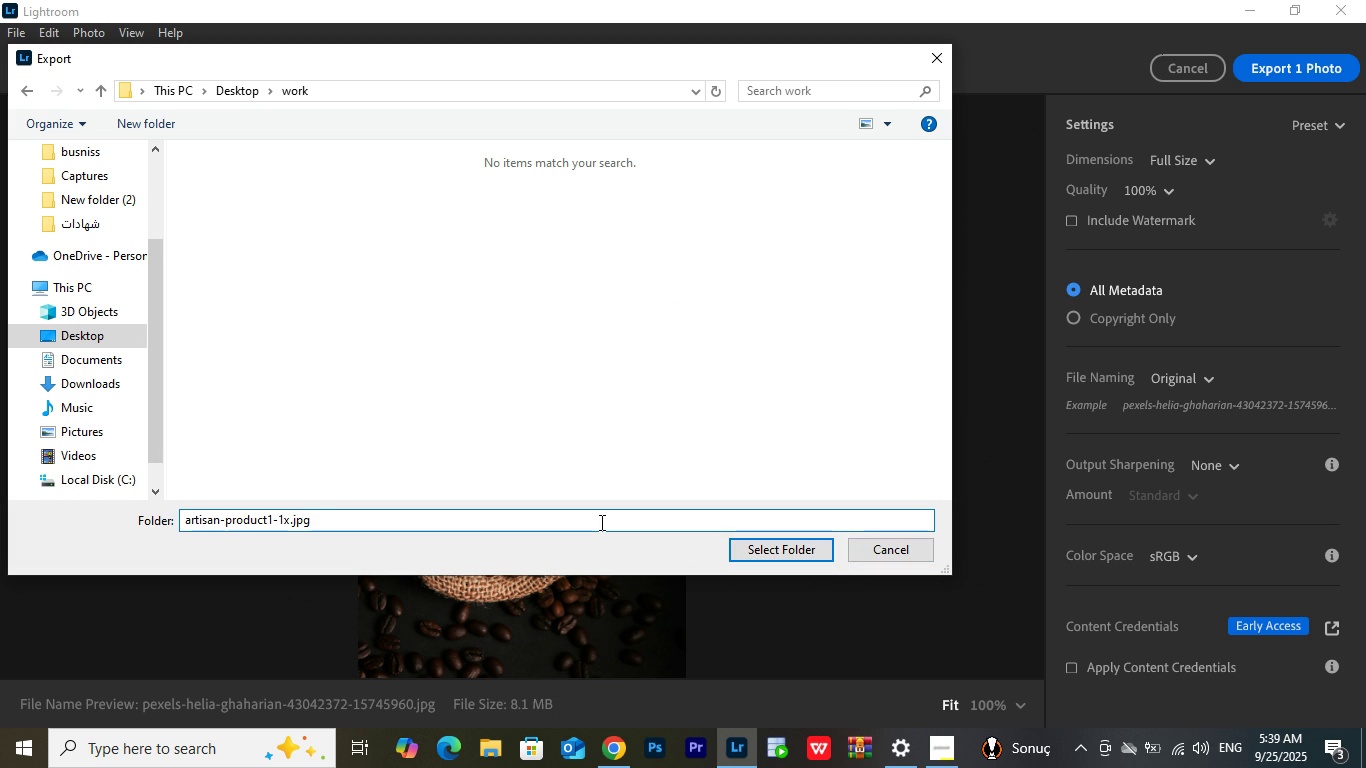 
triple_click([600, 522])
 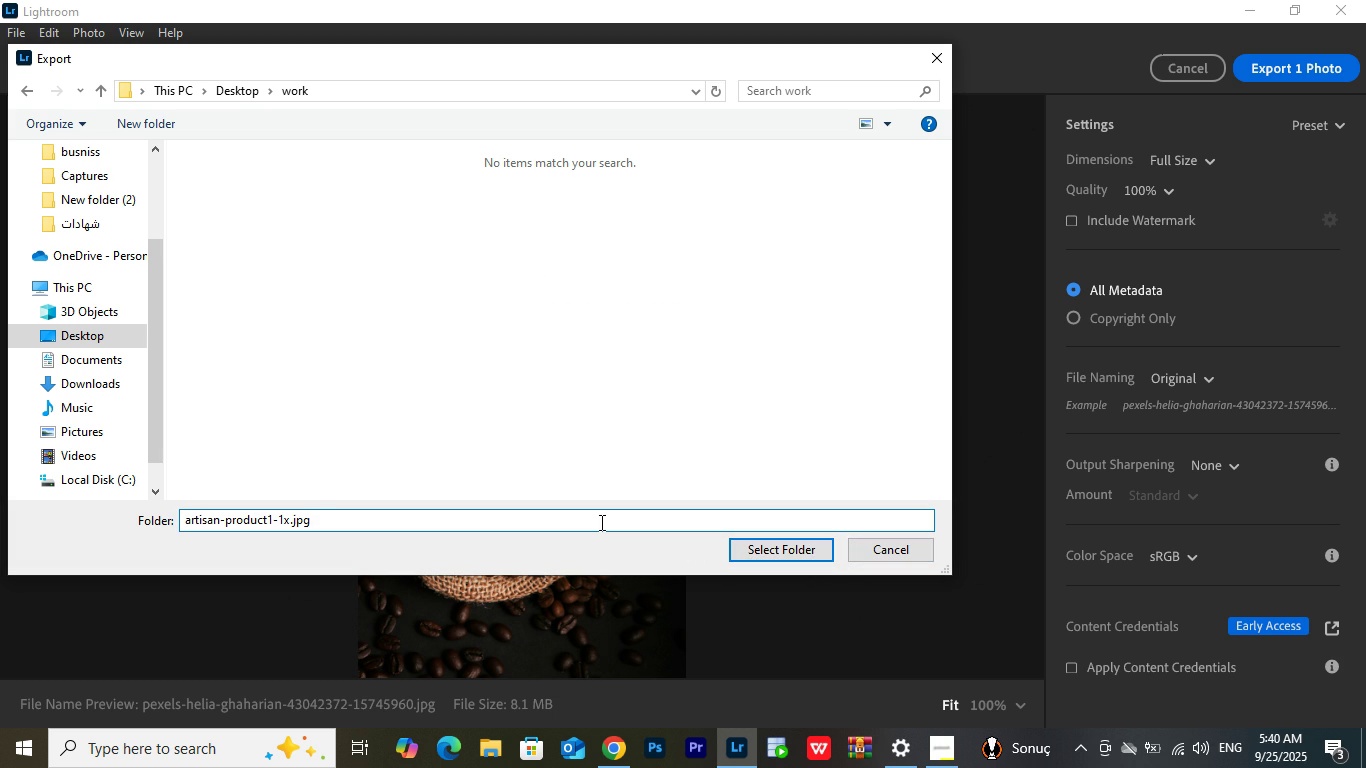 
hold_key(key=Backspace, duration=1.52)
 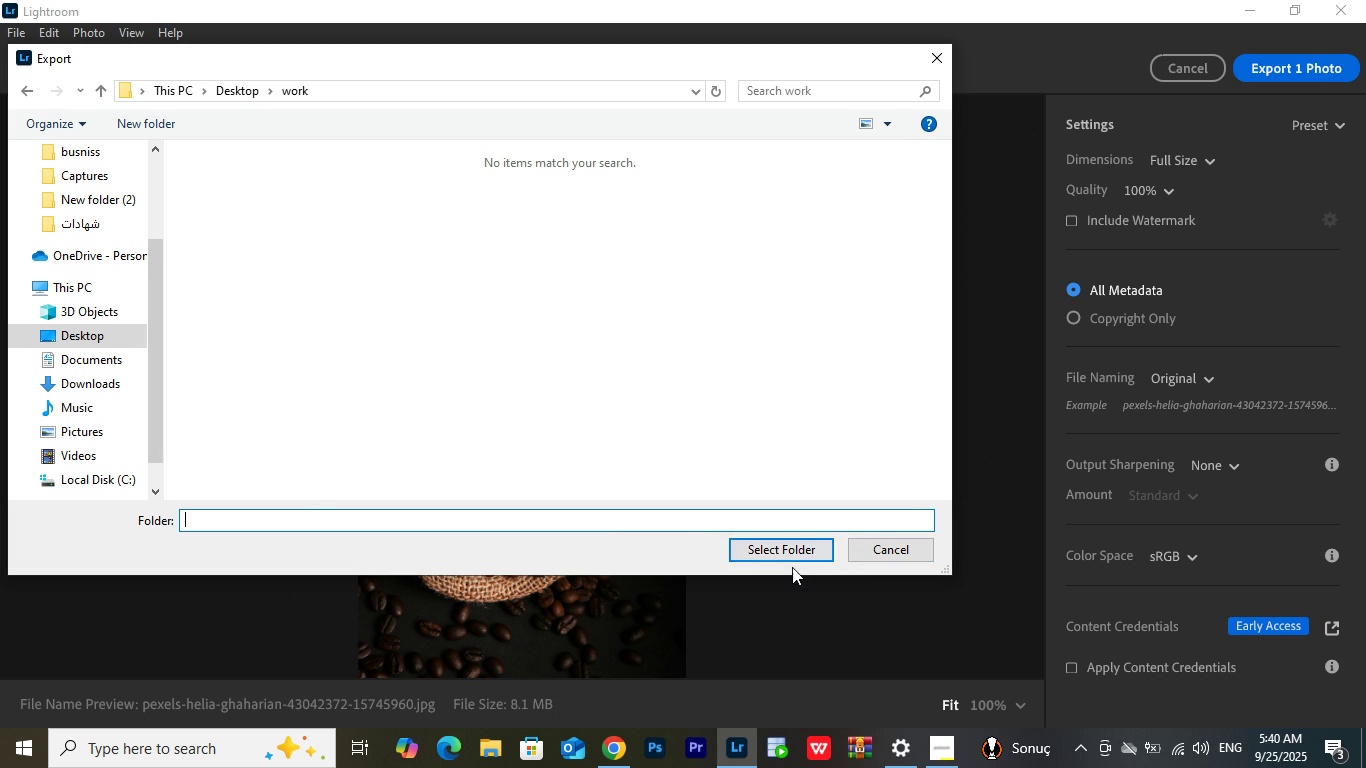 
key(Backspace)
 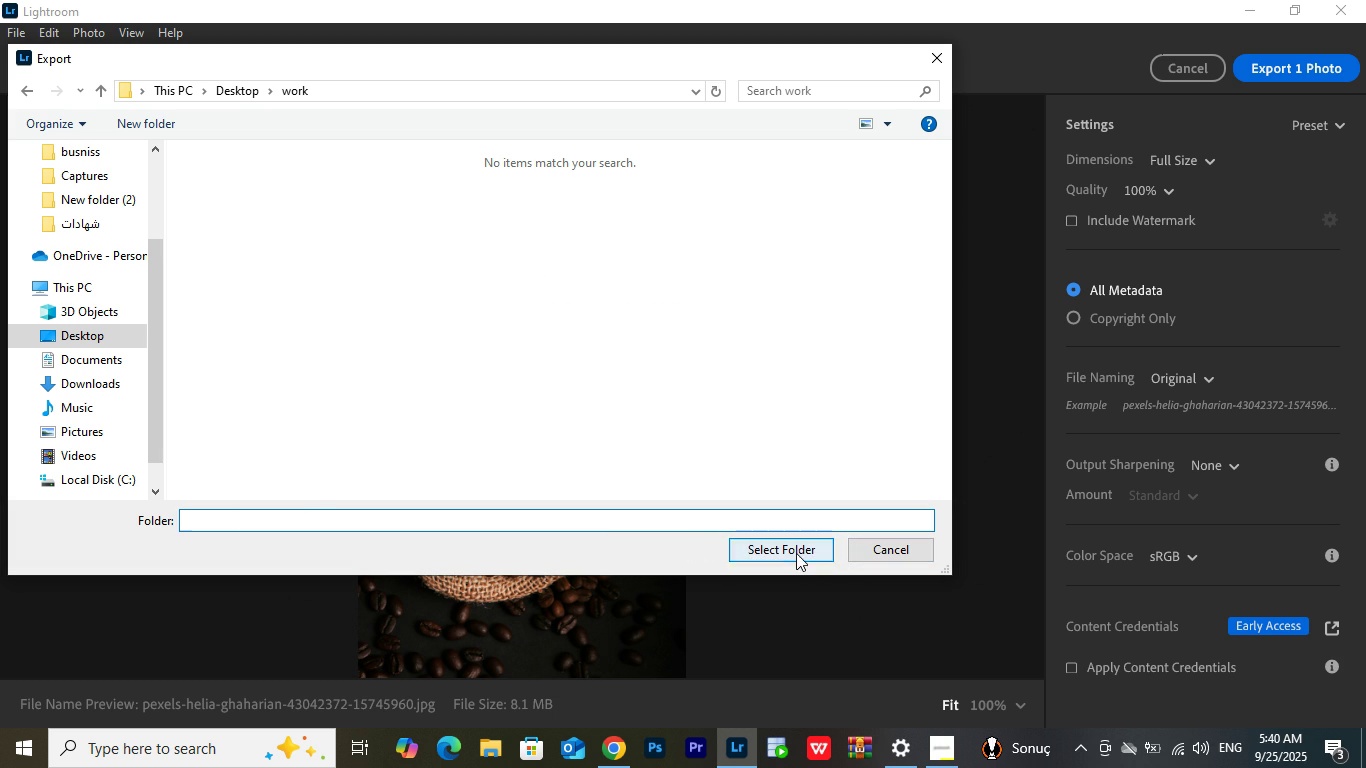 
left_click([796, 553])
 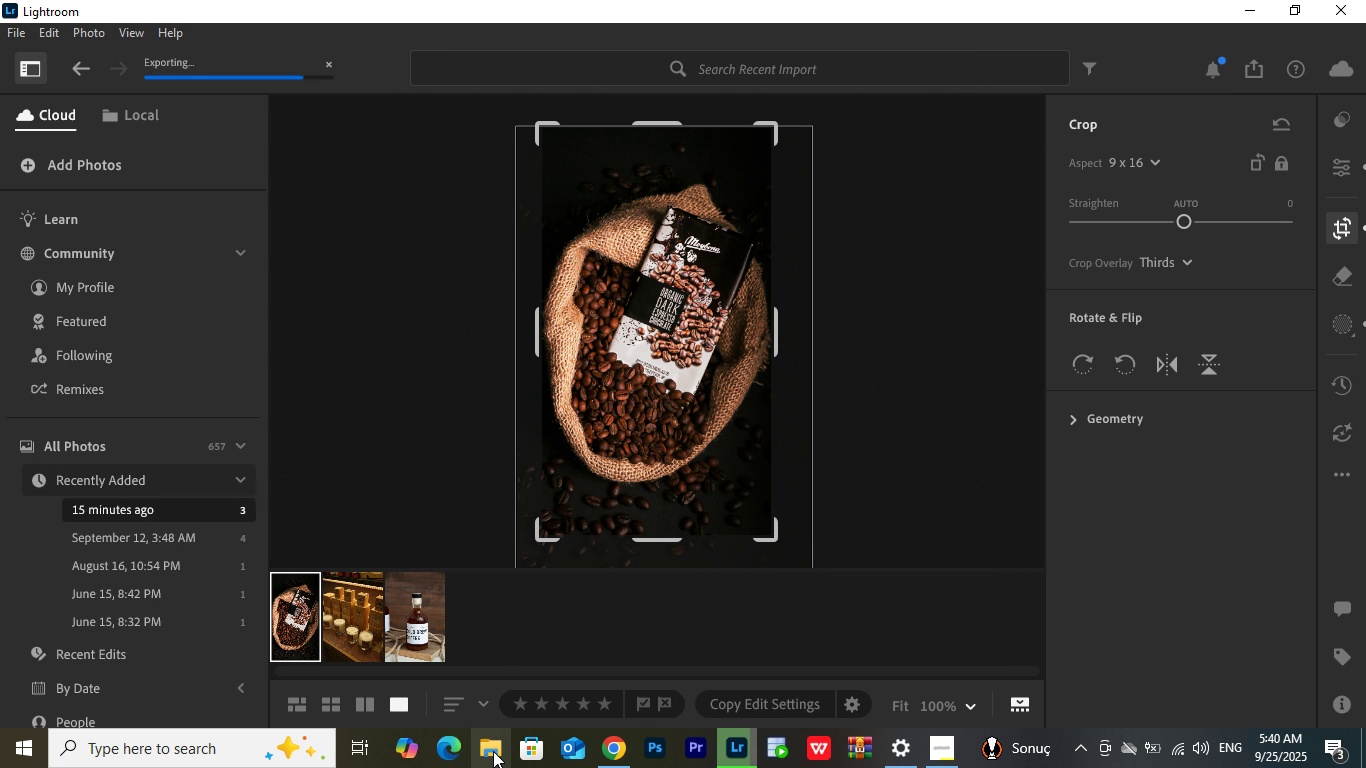 
wait(7.2)
 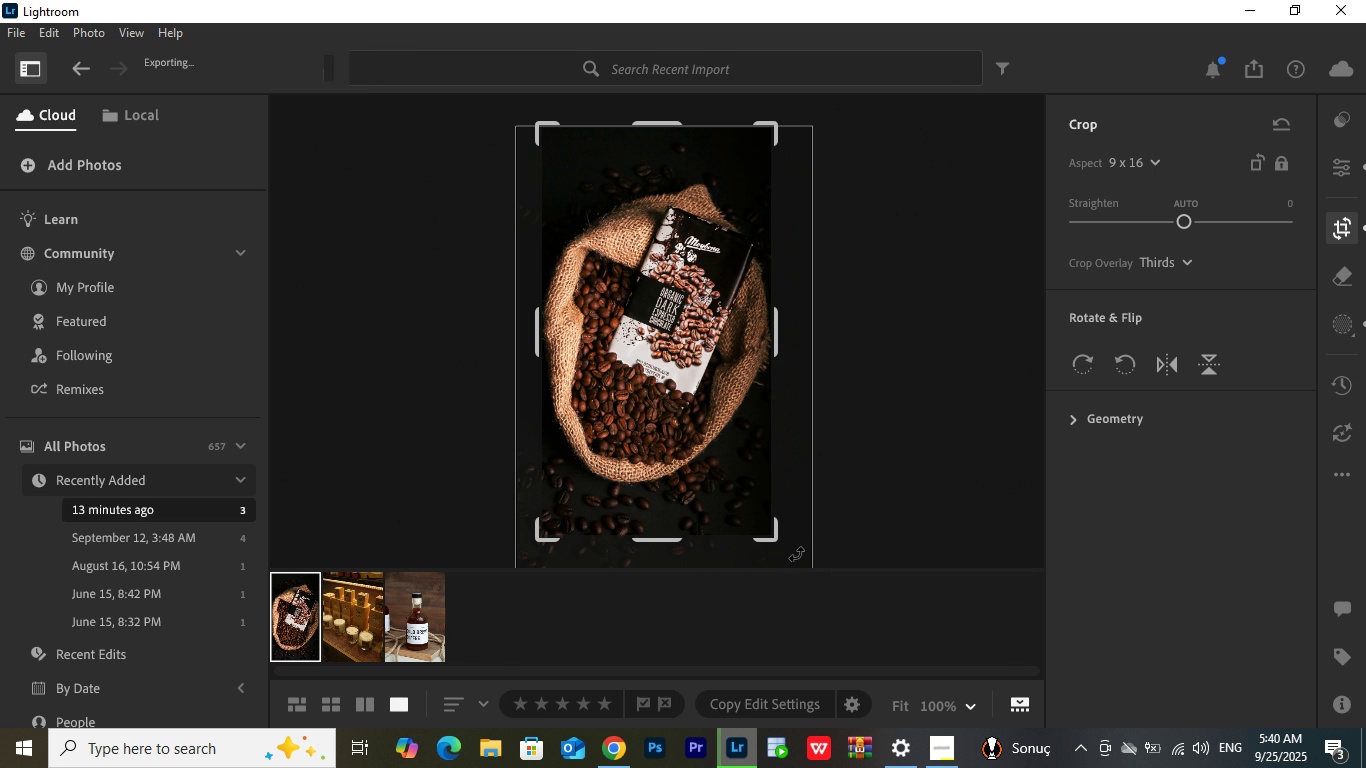 
left_click([493, 751])
 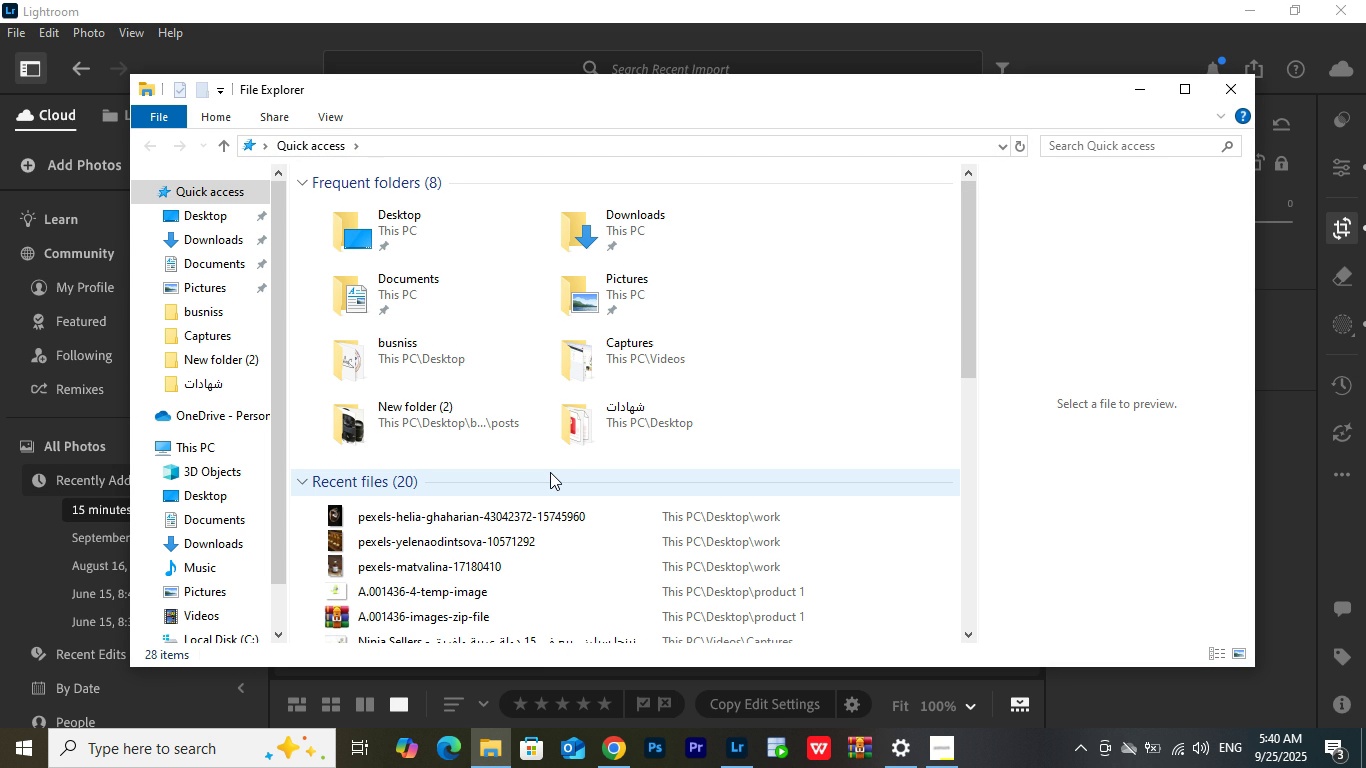 
wait(39.36)
 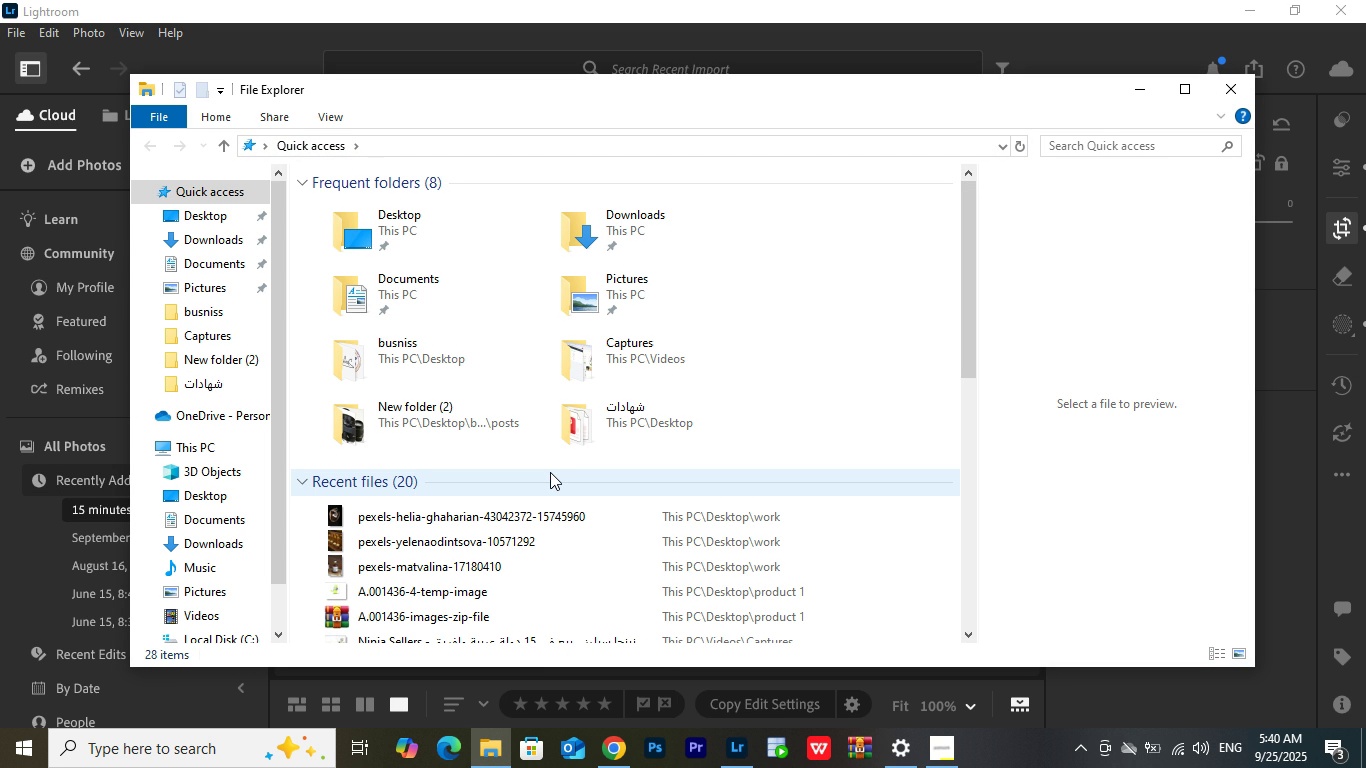 
left_click([223, 215])
 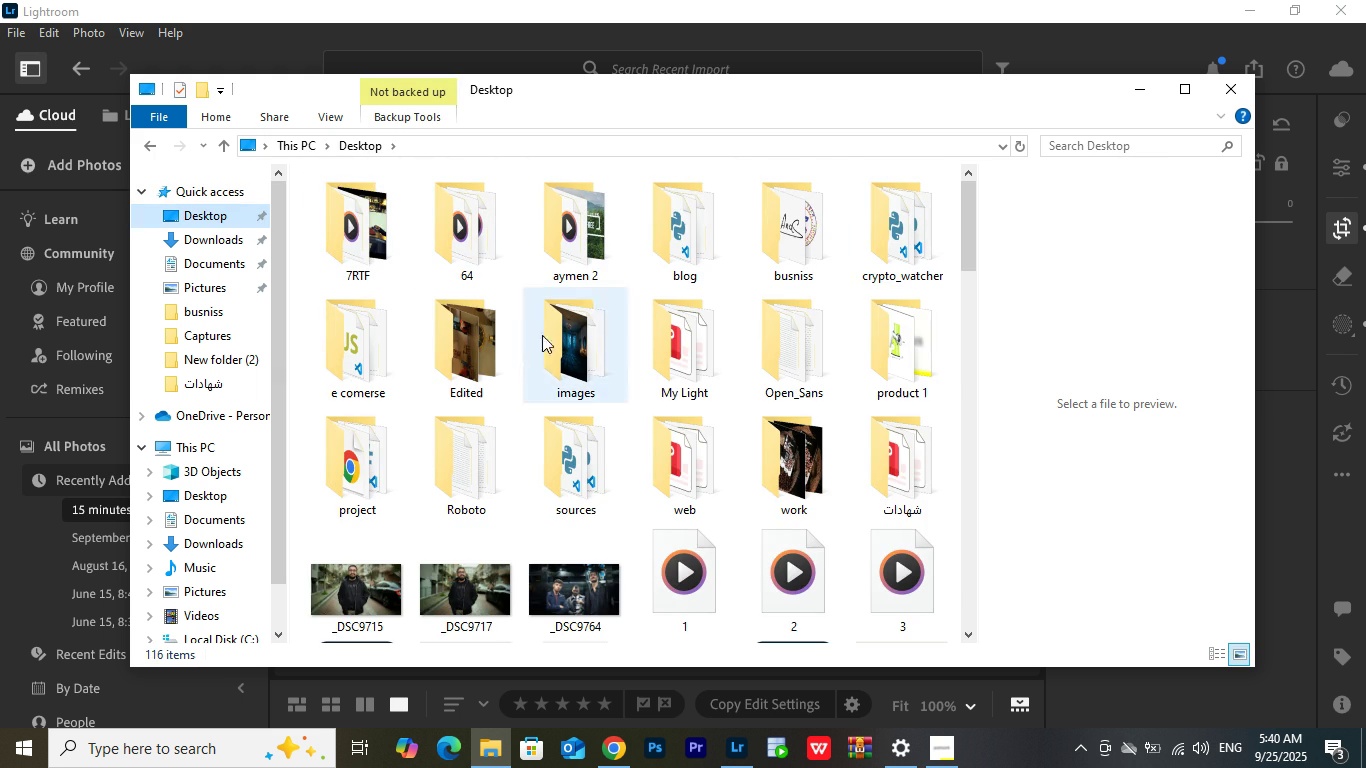 
scroll: coordinate [433, 370], scroll_direction: up, amount: 1.0
 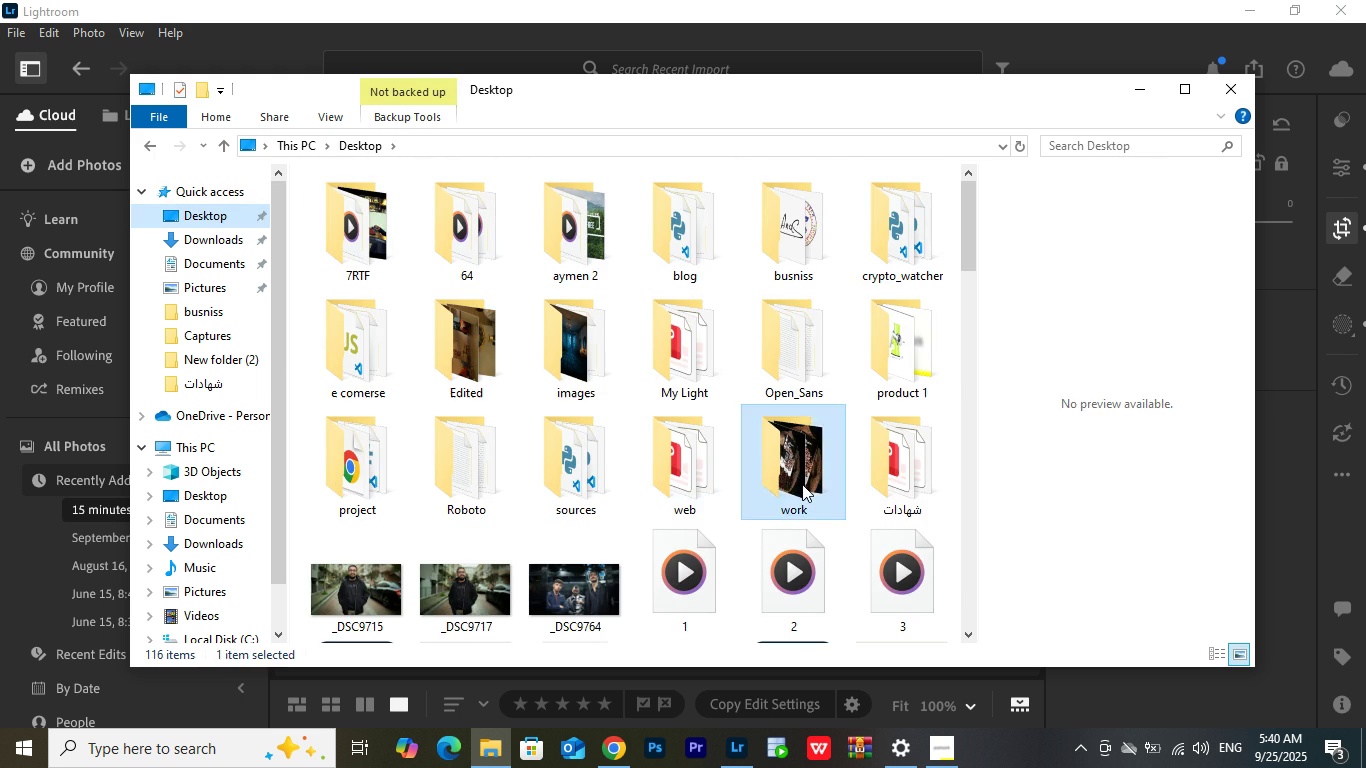 
double_click([802, 484])
 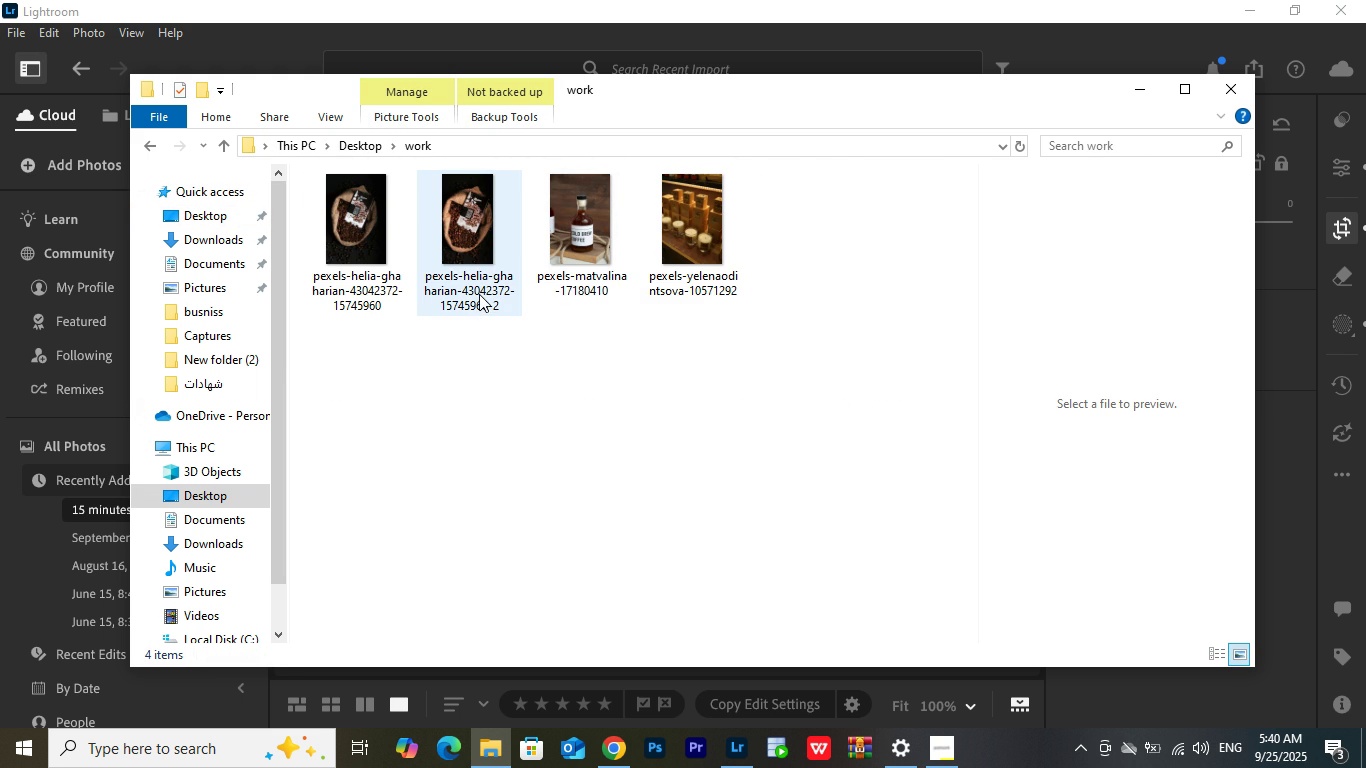 
wait(5.34)
 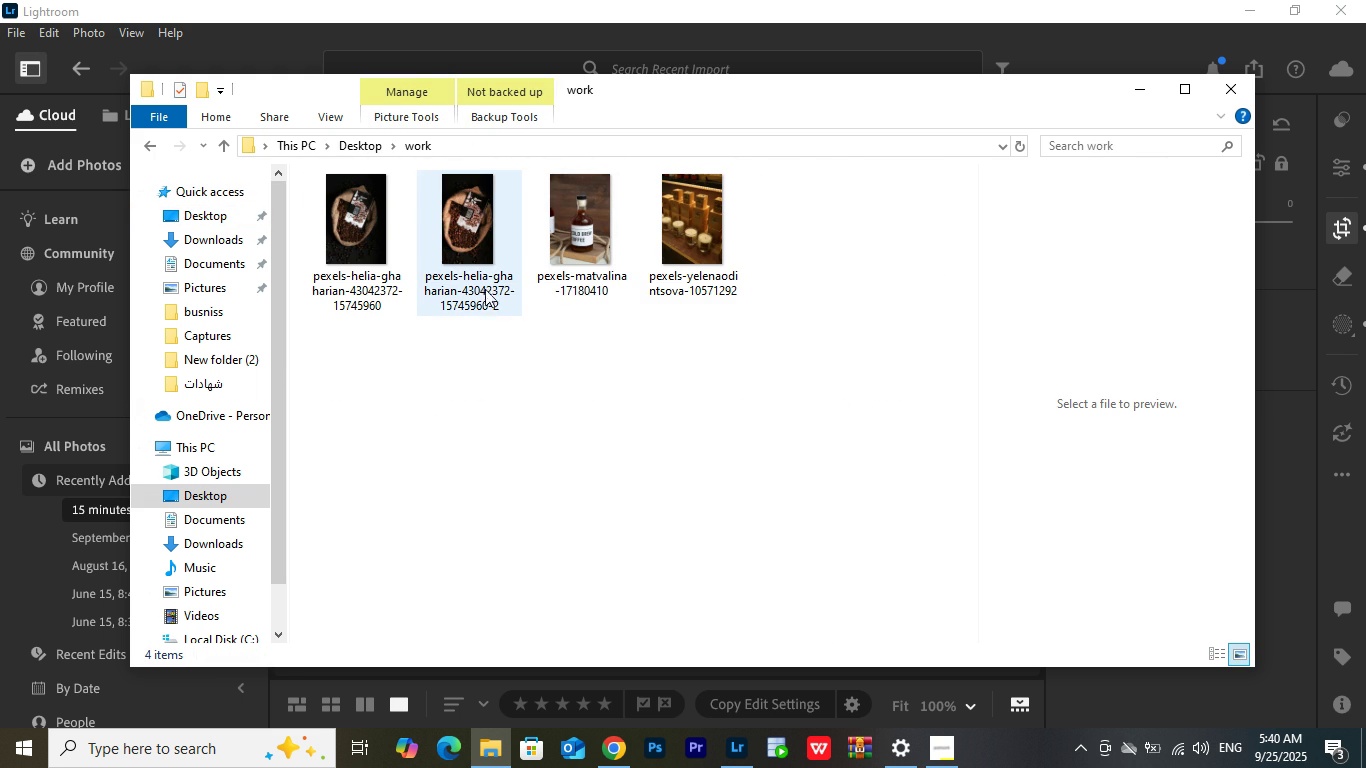 
right_click([479, 294])
 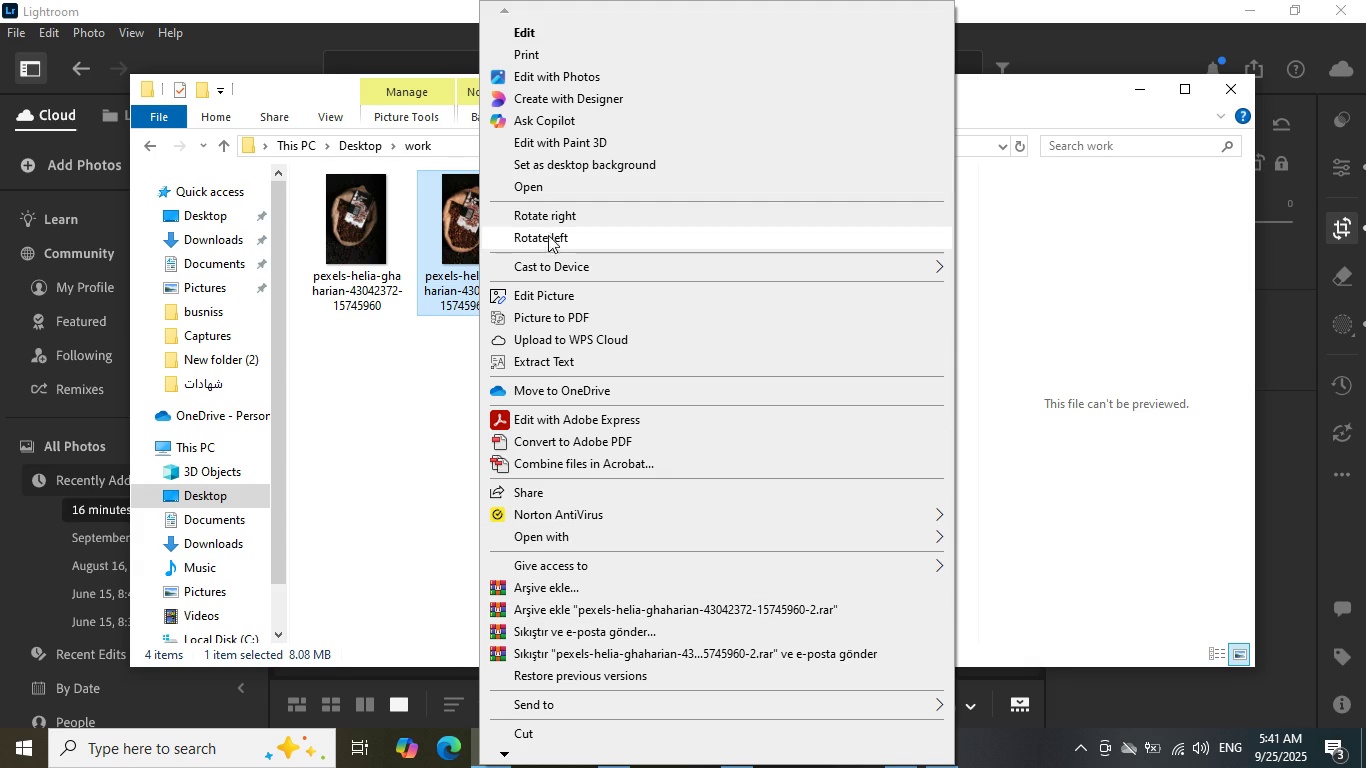 
wait(14.72)
 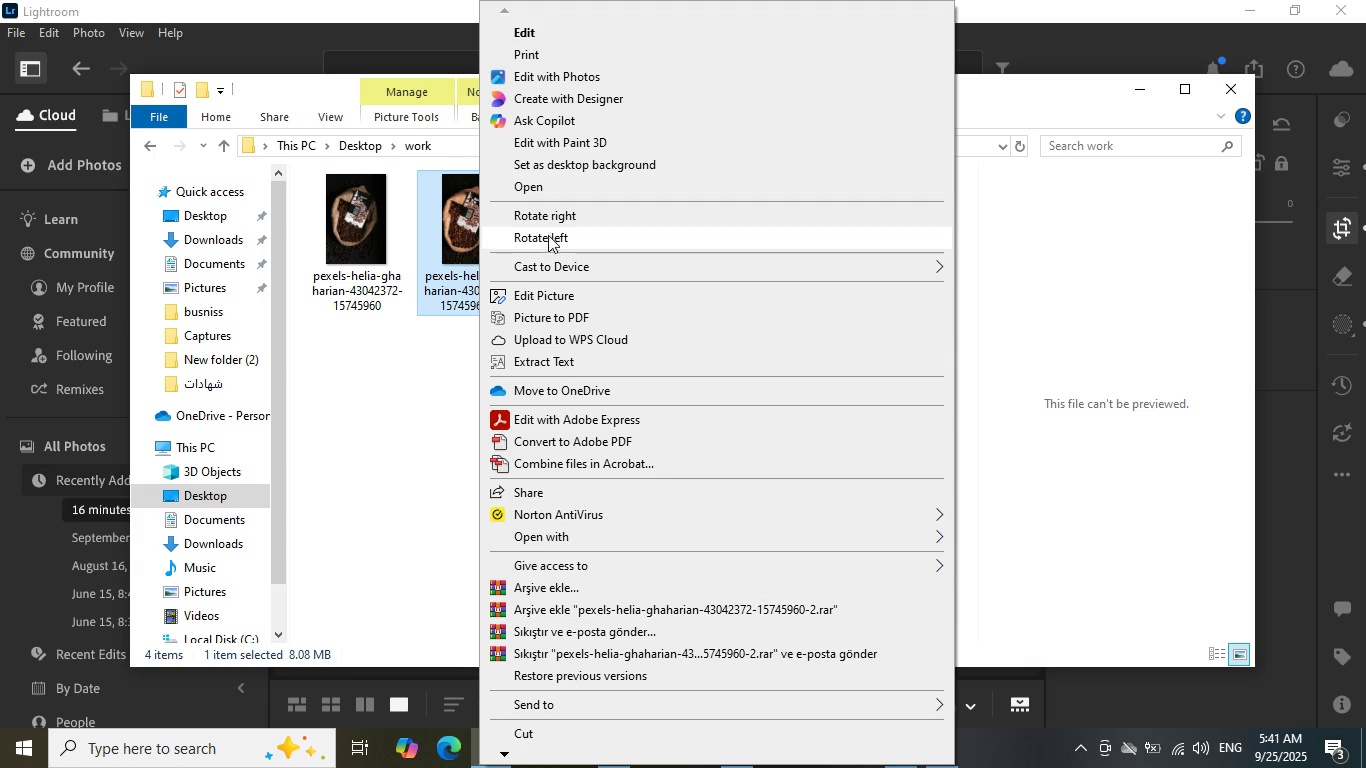 
double_click([499, 756])
 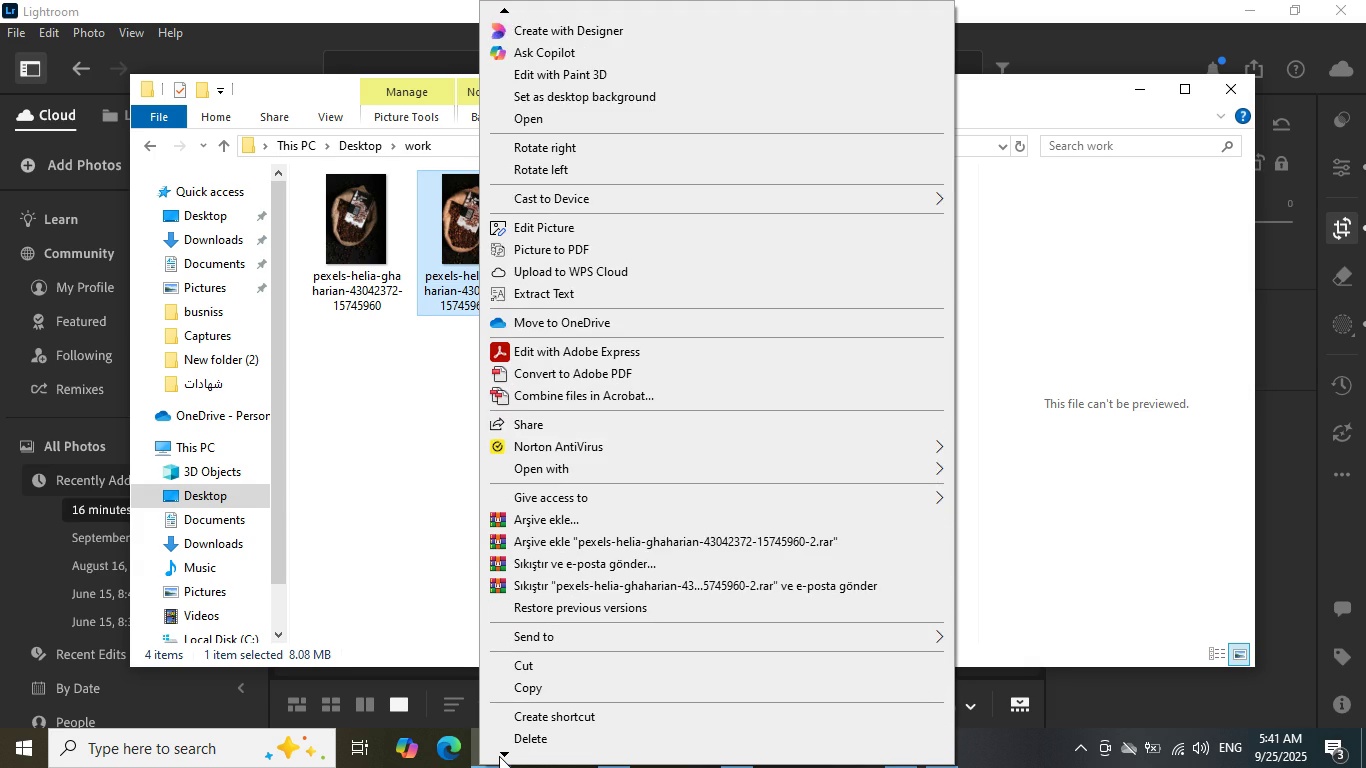 
triple_click([499, 756])
 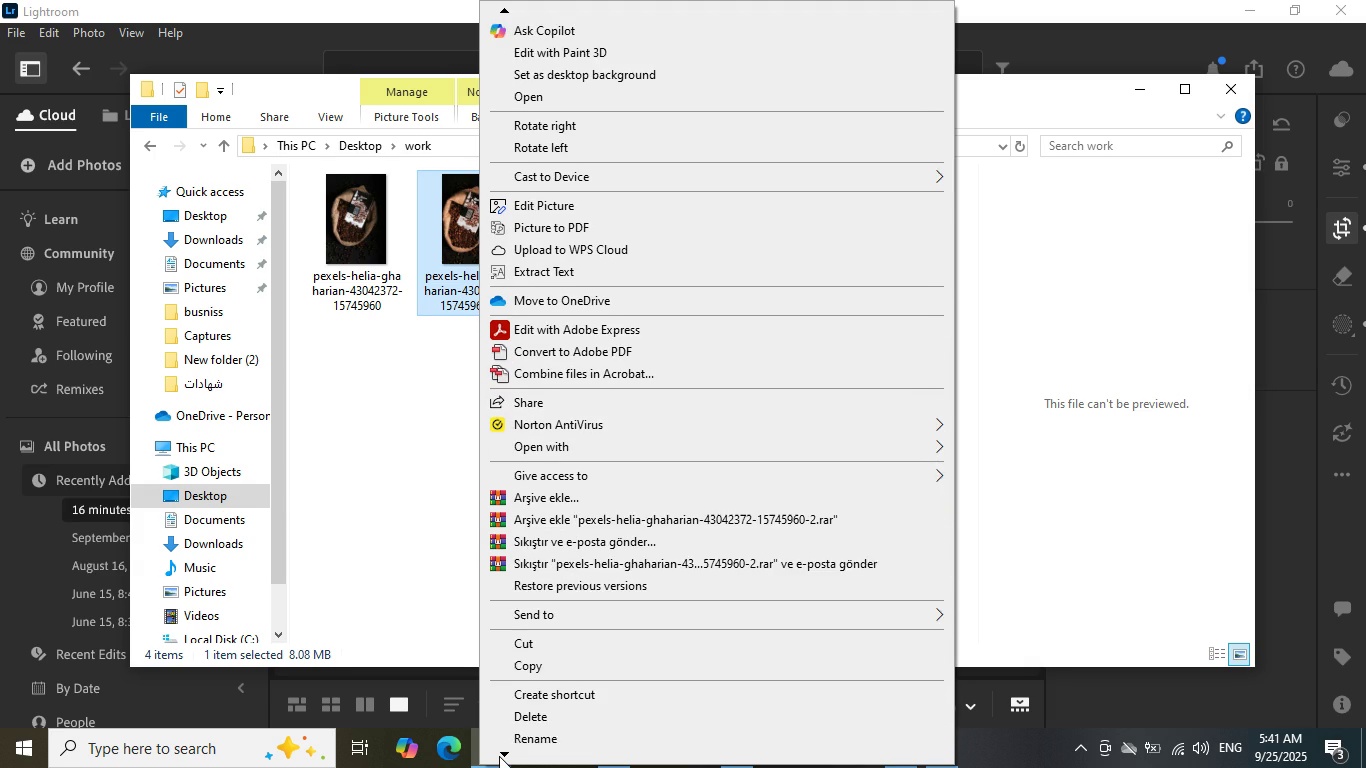 
triple_click([499, 756])
 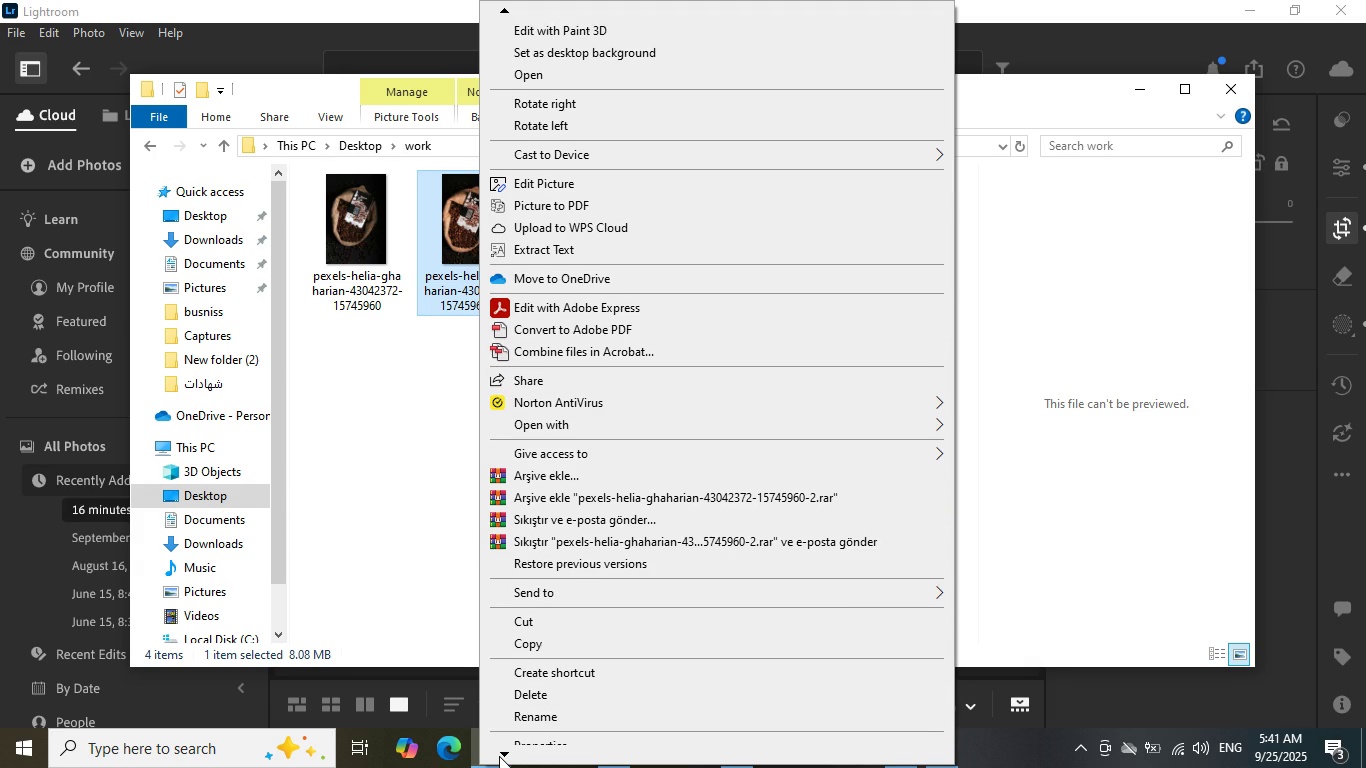 
triple_click([499, 756])
 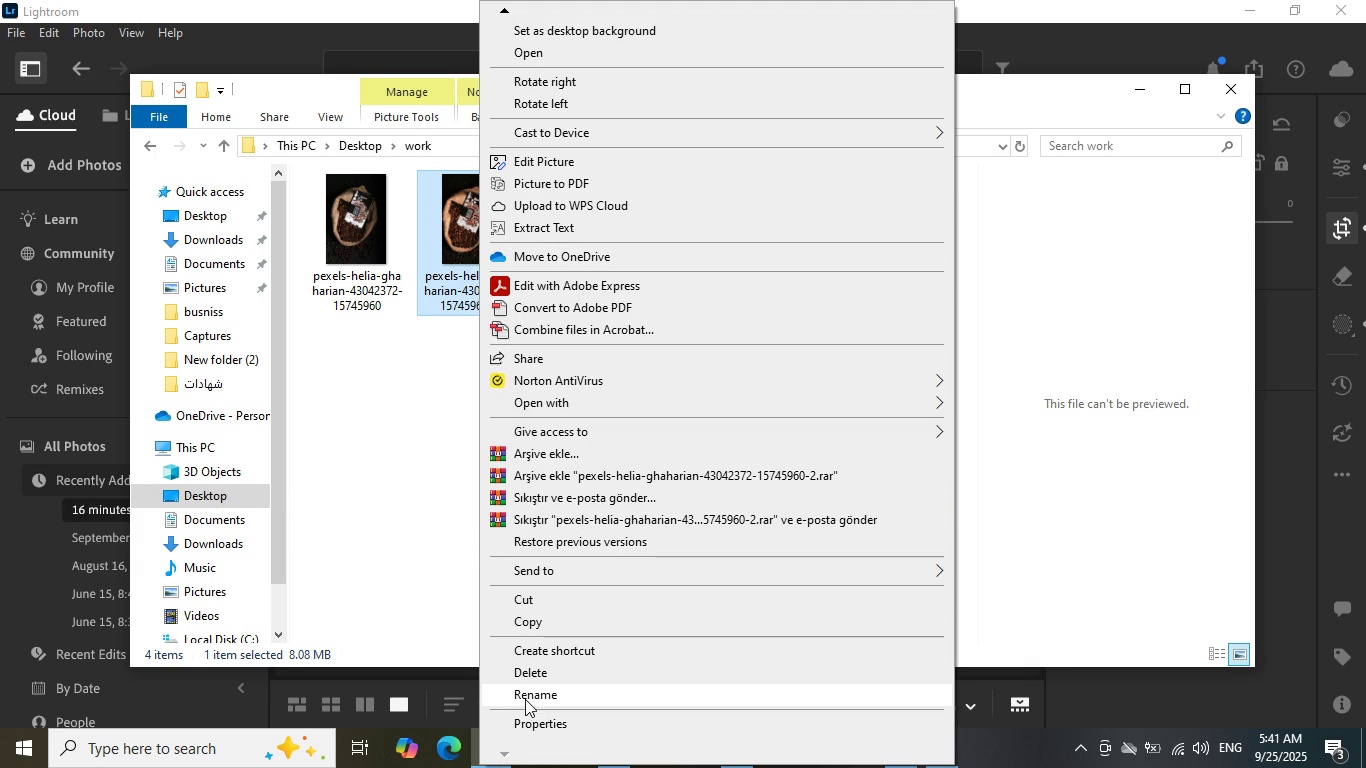 
left_click([525, 696])
 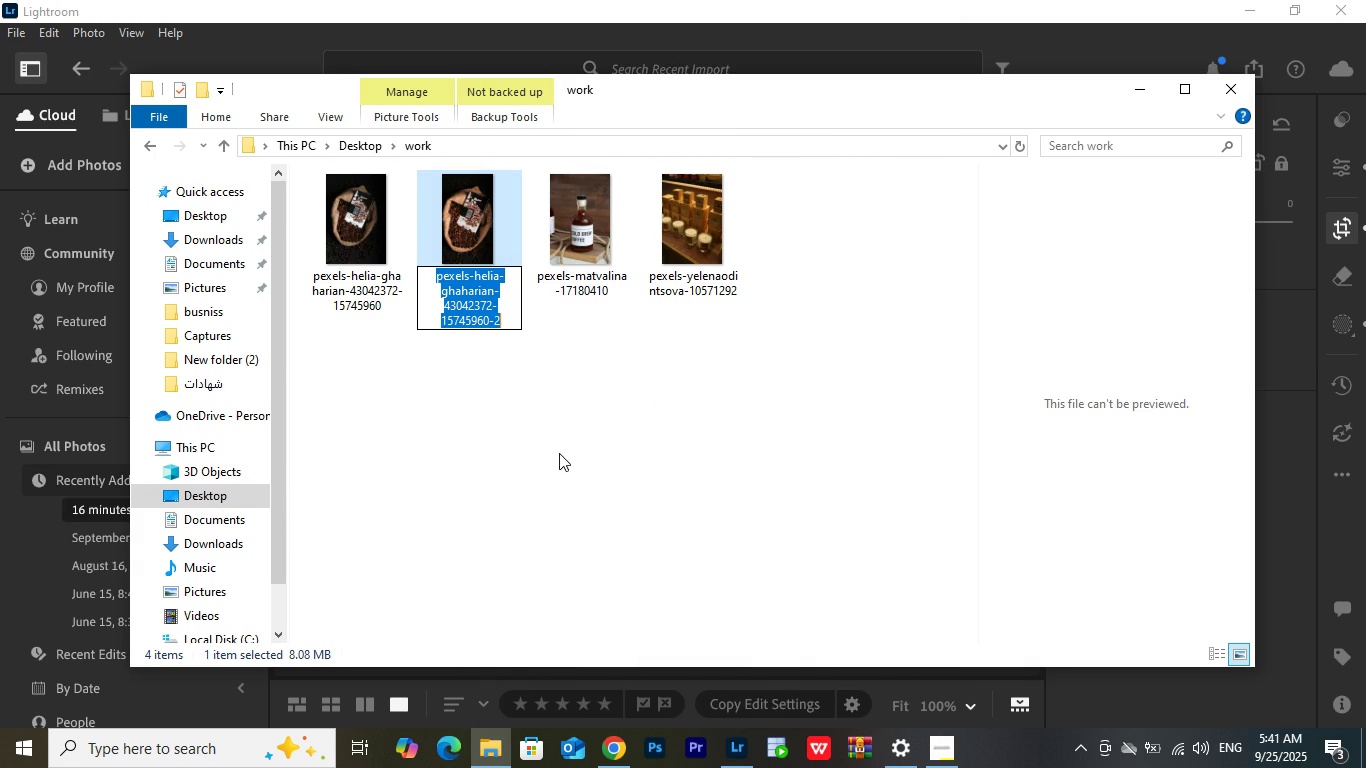 
key(Control+V)
 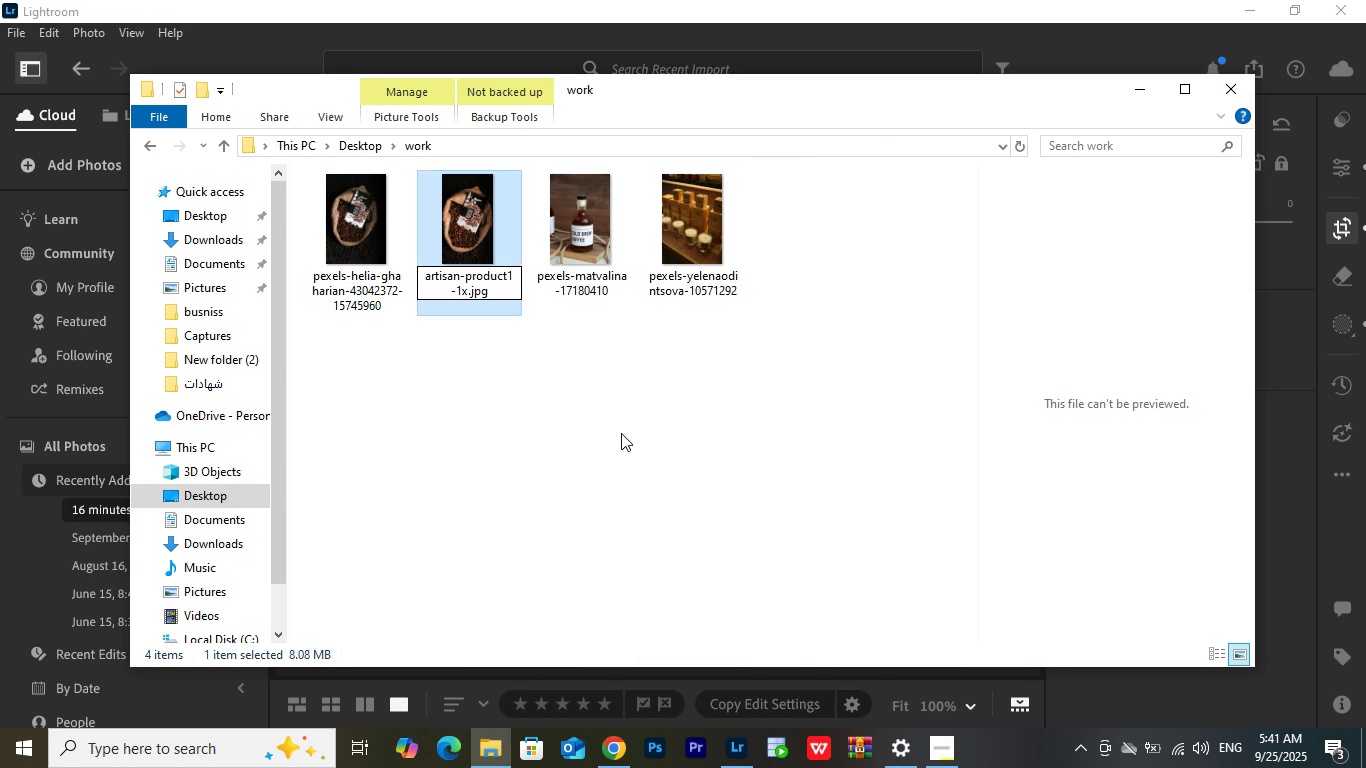 
left_click([621, 433])
 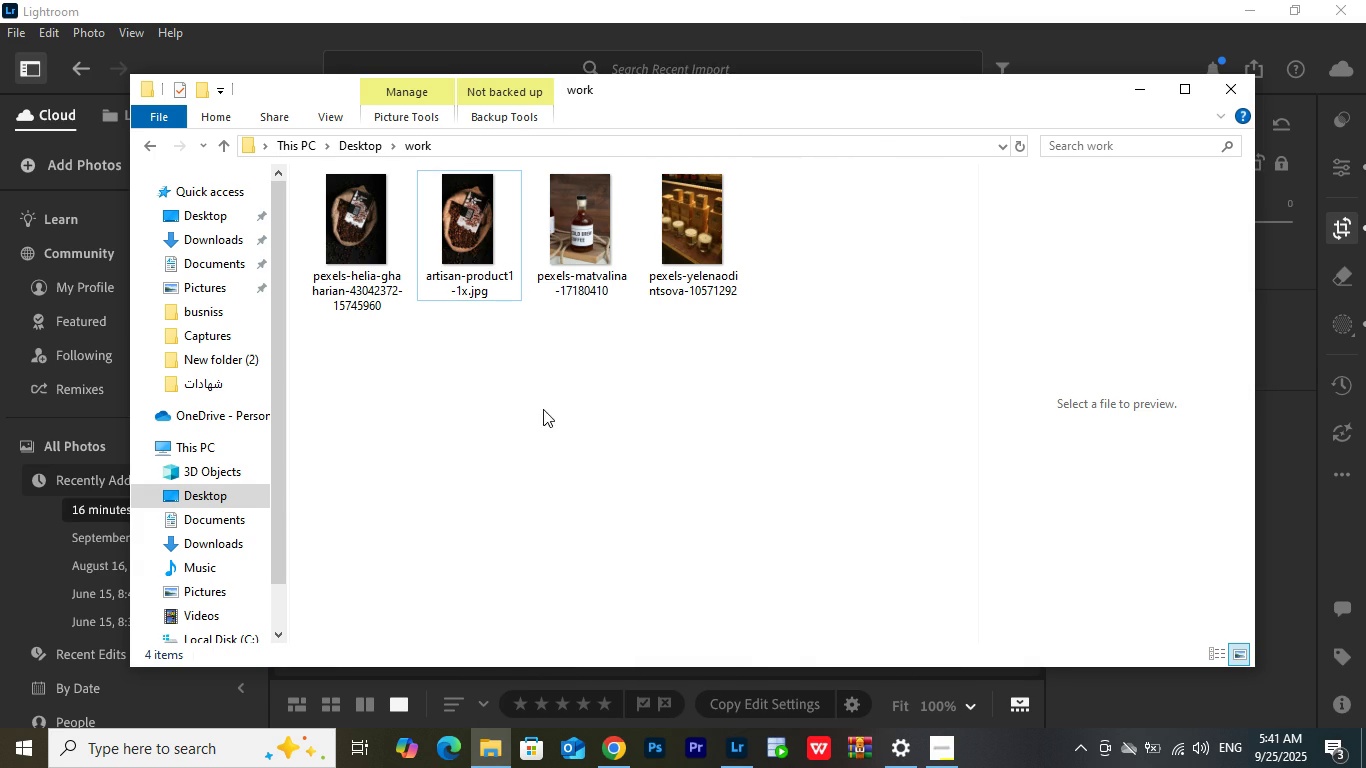 
right_click([514, 407])
 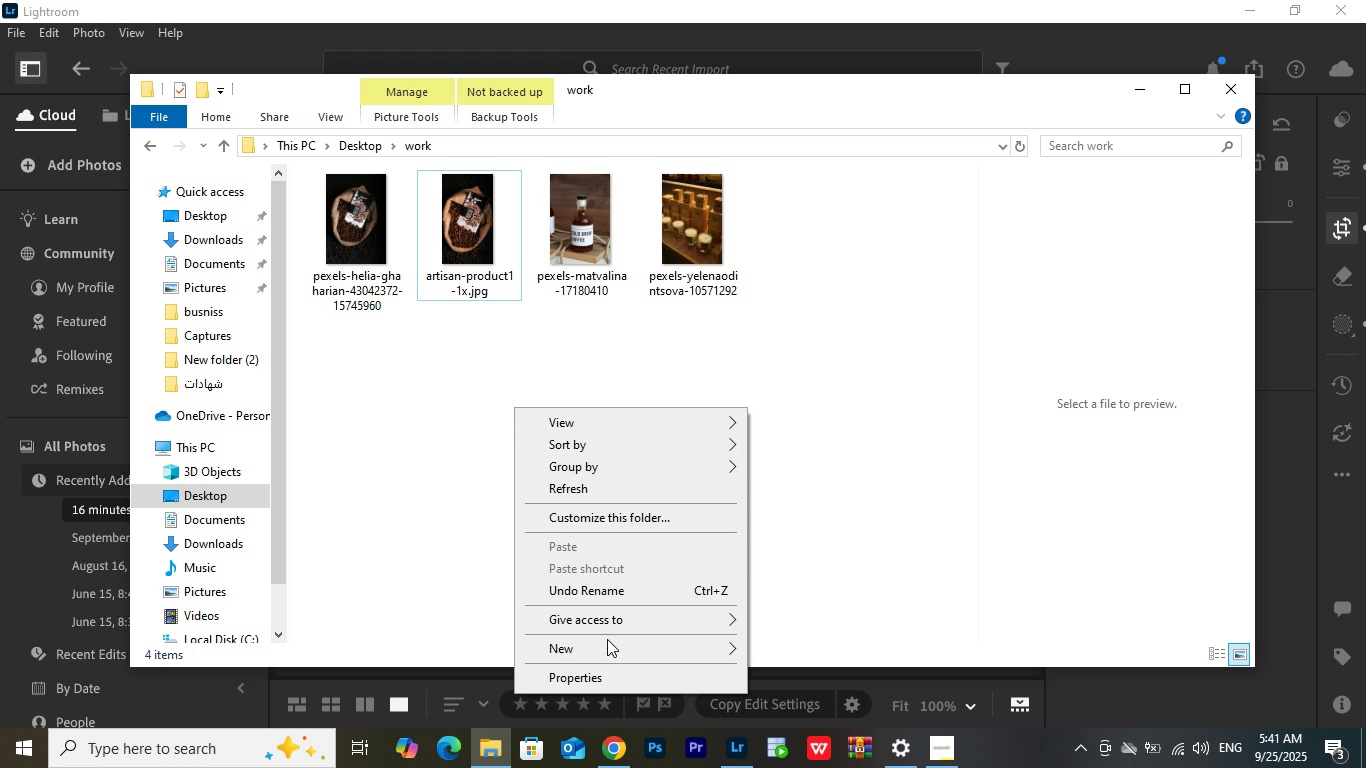 
left_click([607, 646])
 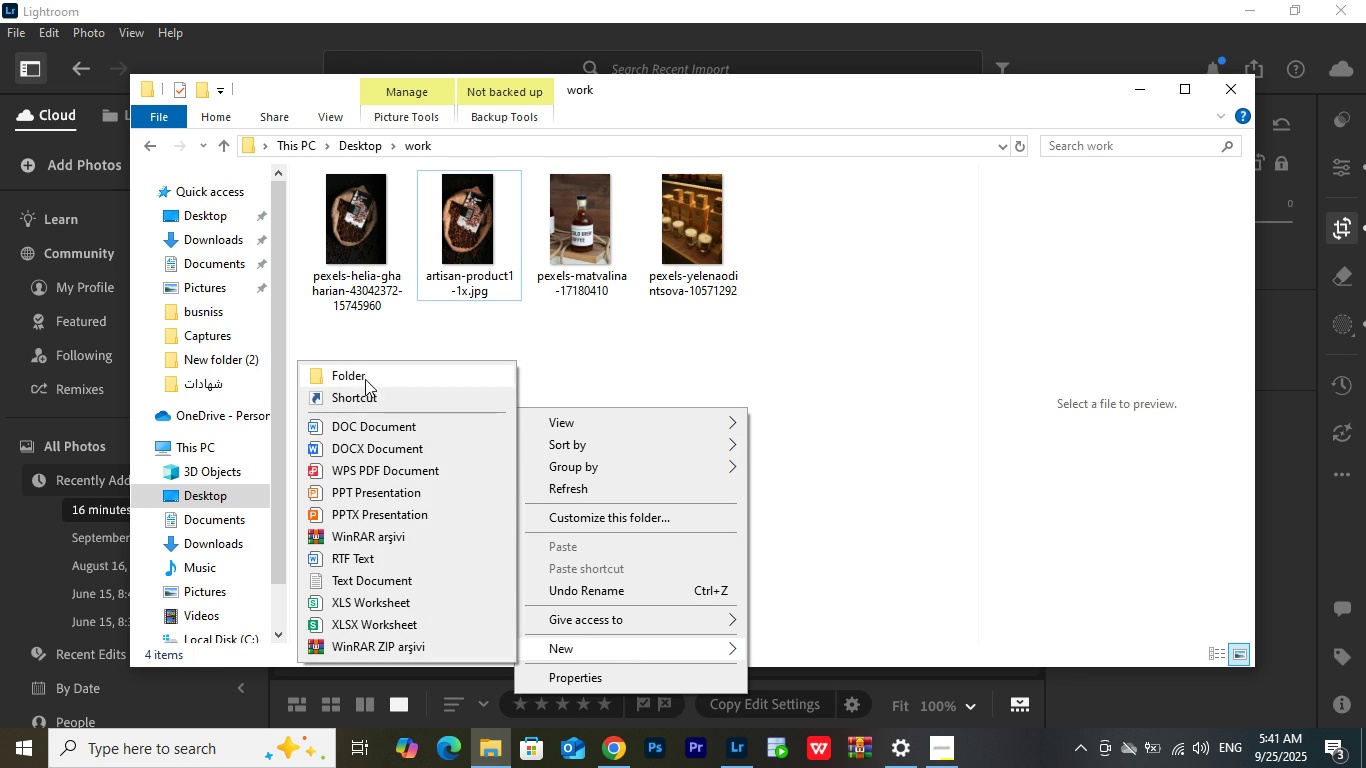 
left_click([365, 377])
 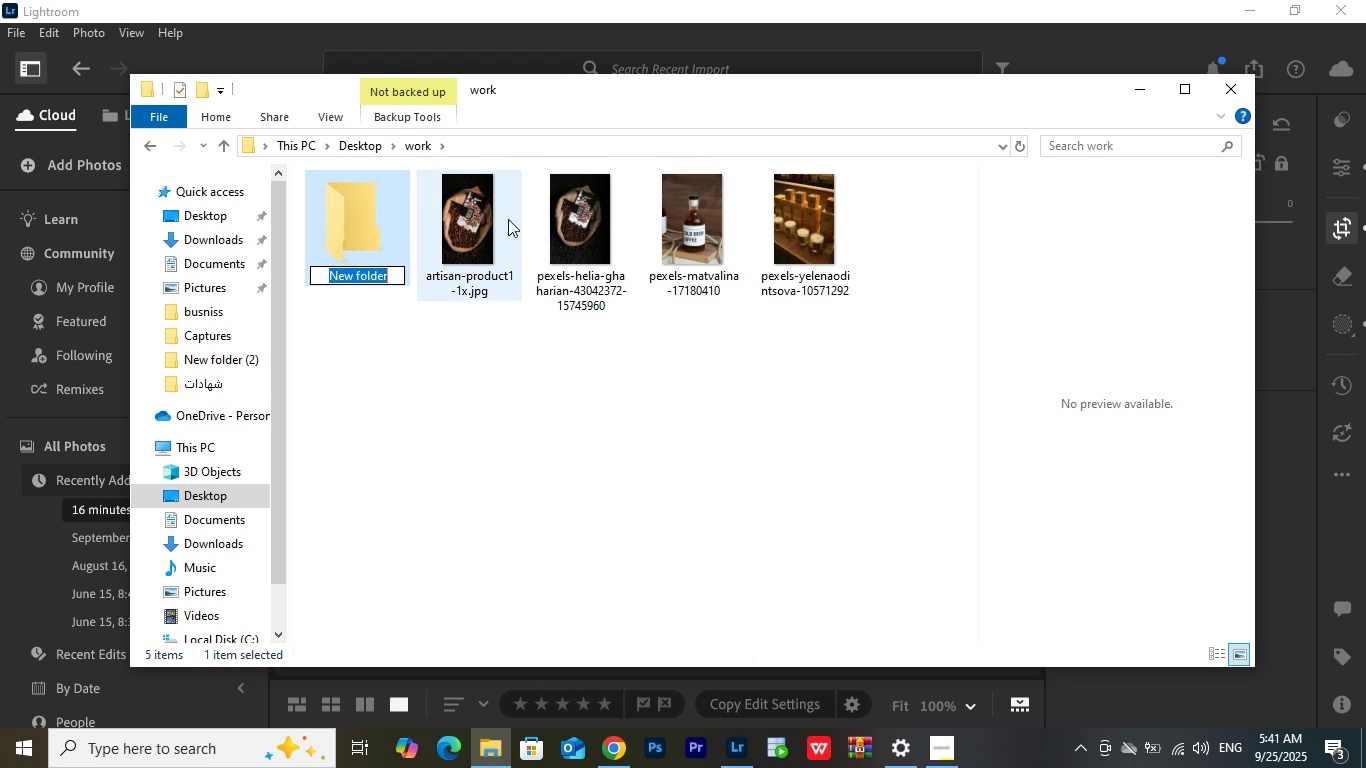 
left_click_drag(start_coordinate=[470, 214], to_coordinate=[347, 224])
 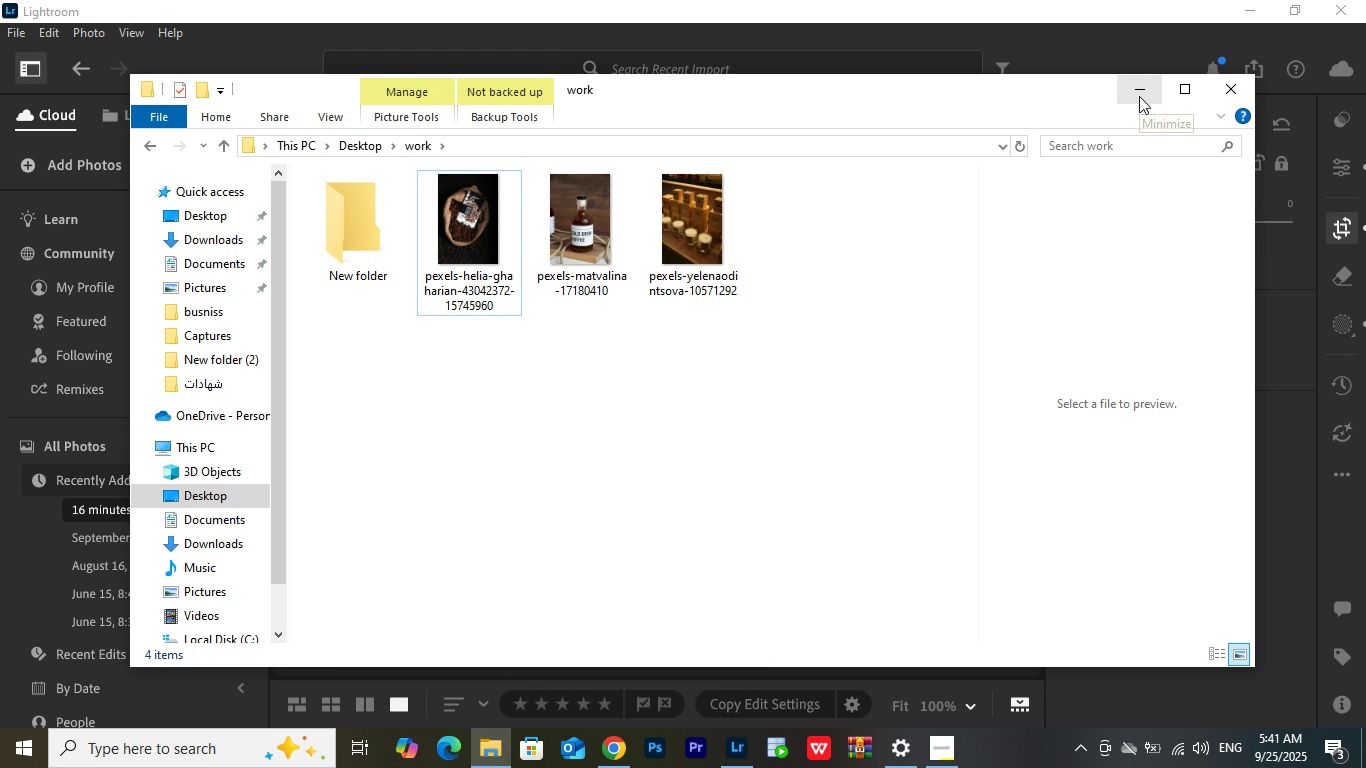 
left_click([1139, 96])